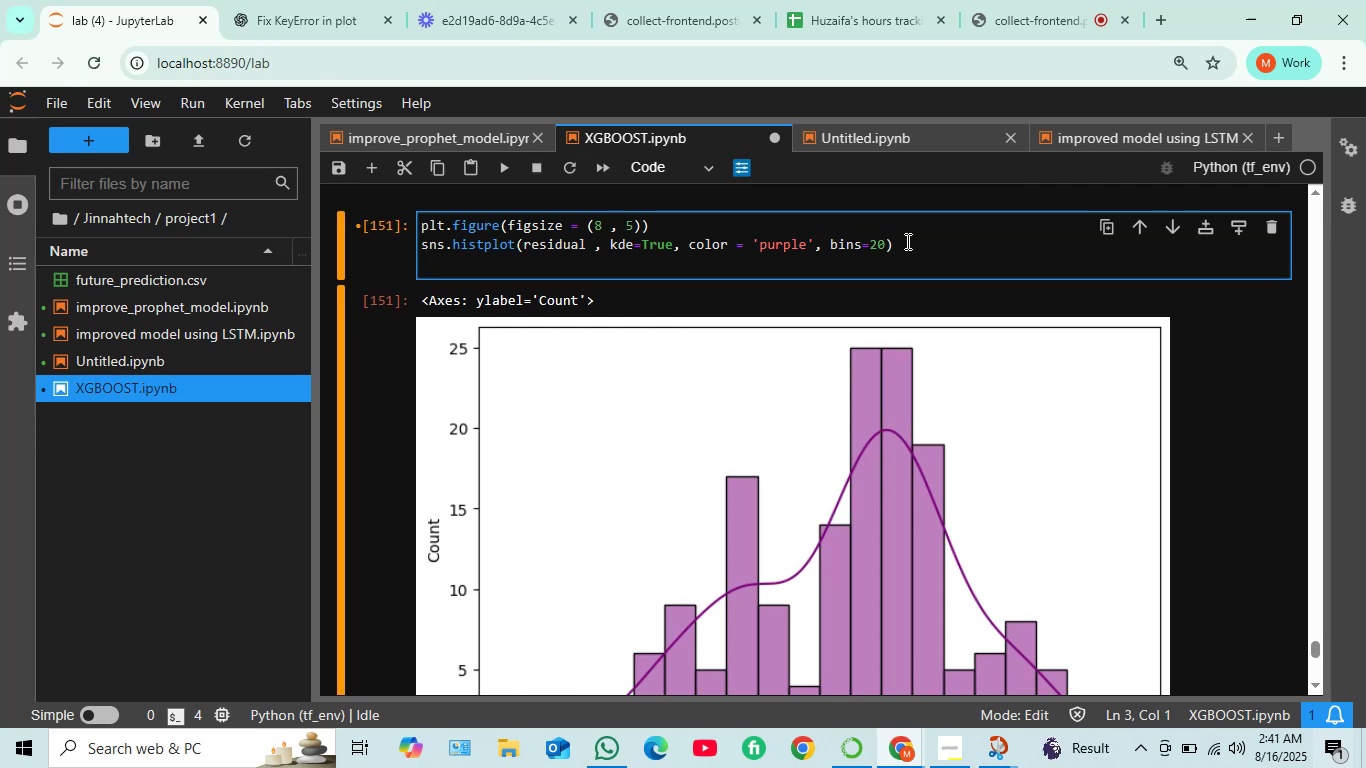 
type(plt)
 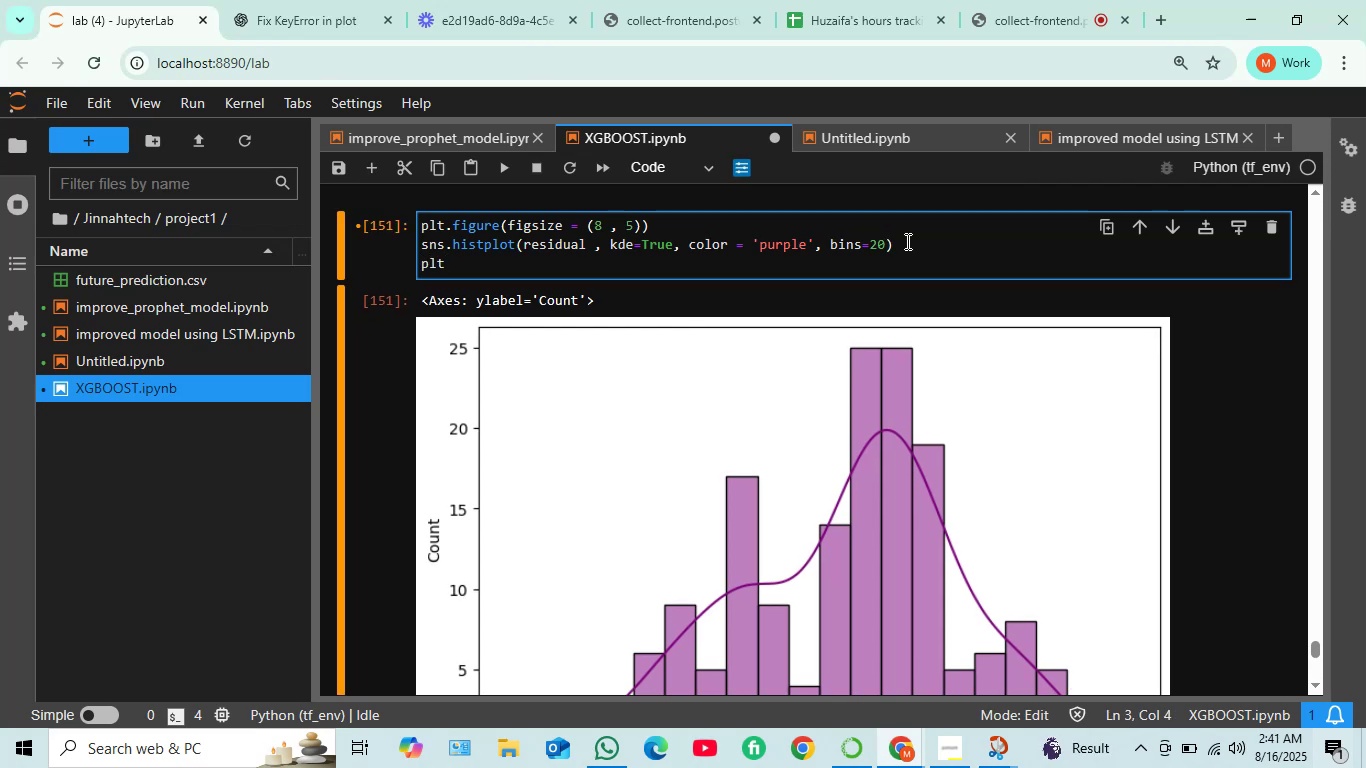 
wait(5.33)
 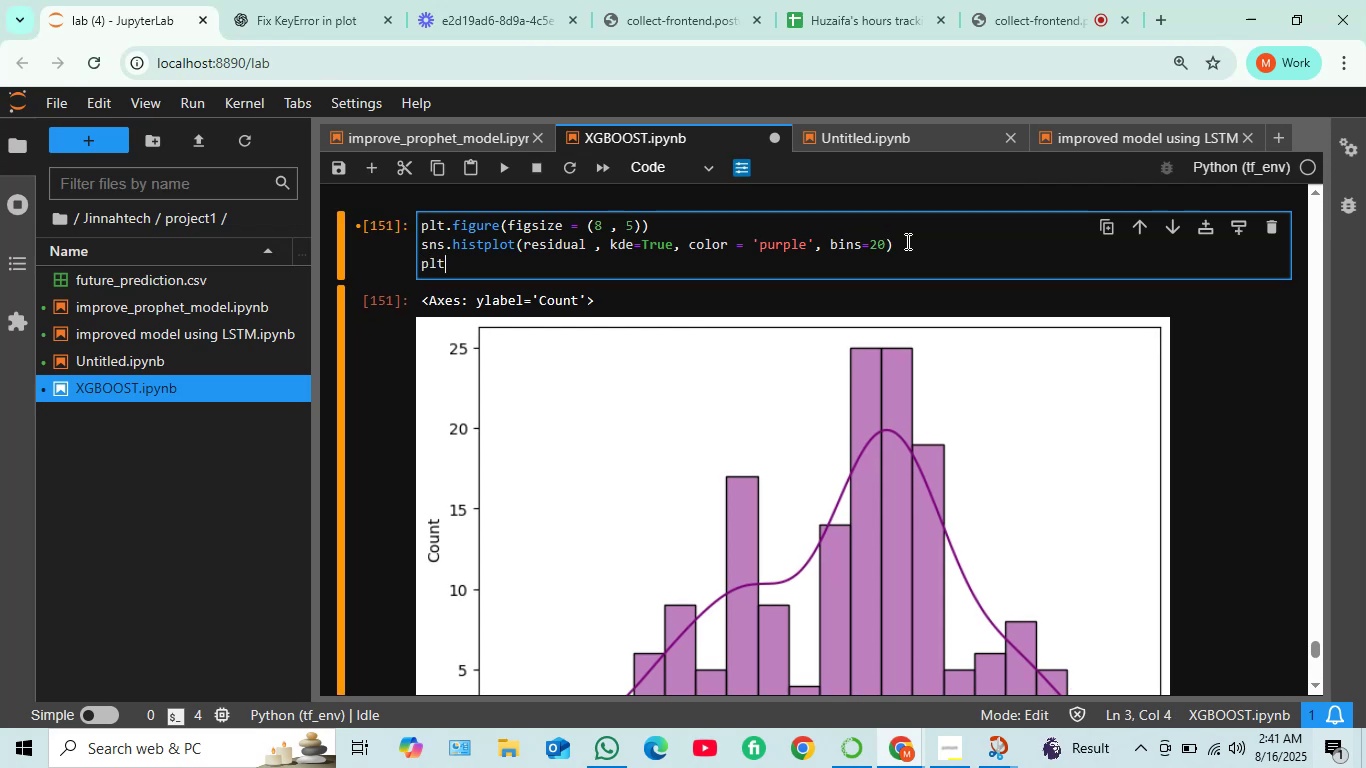 
type(.title)
 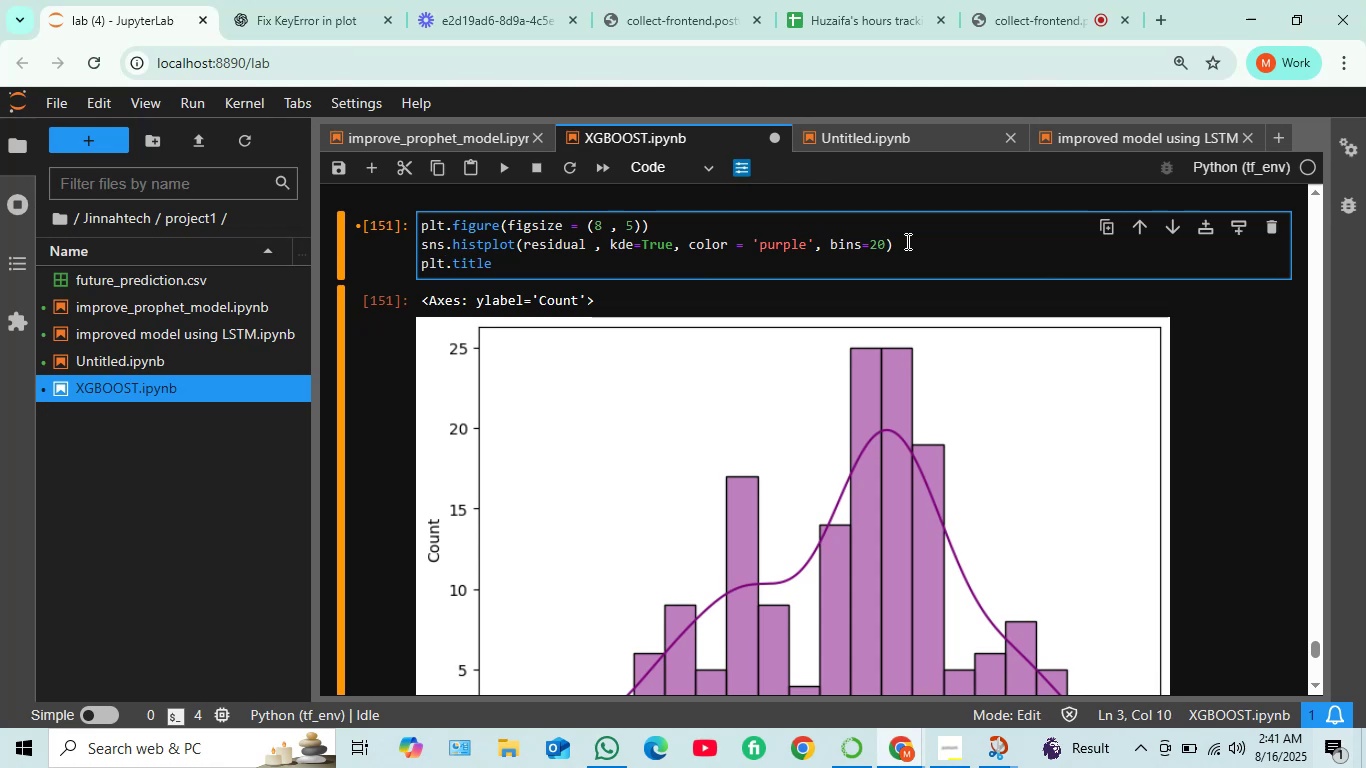 
type(('Residual)
 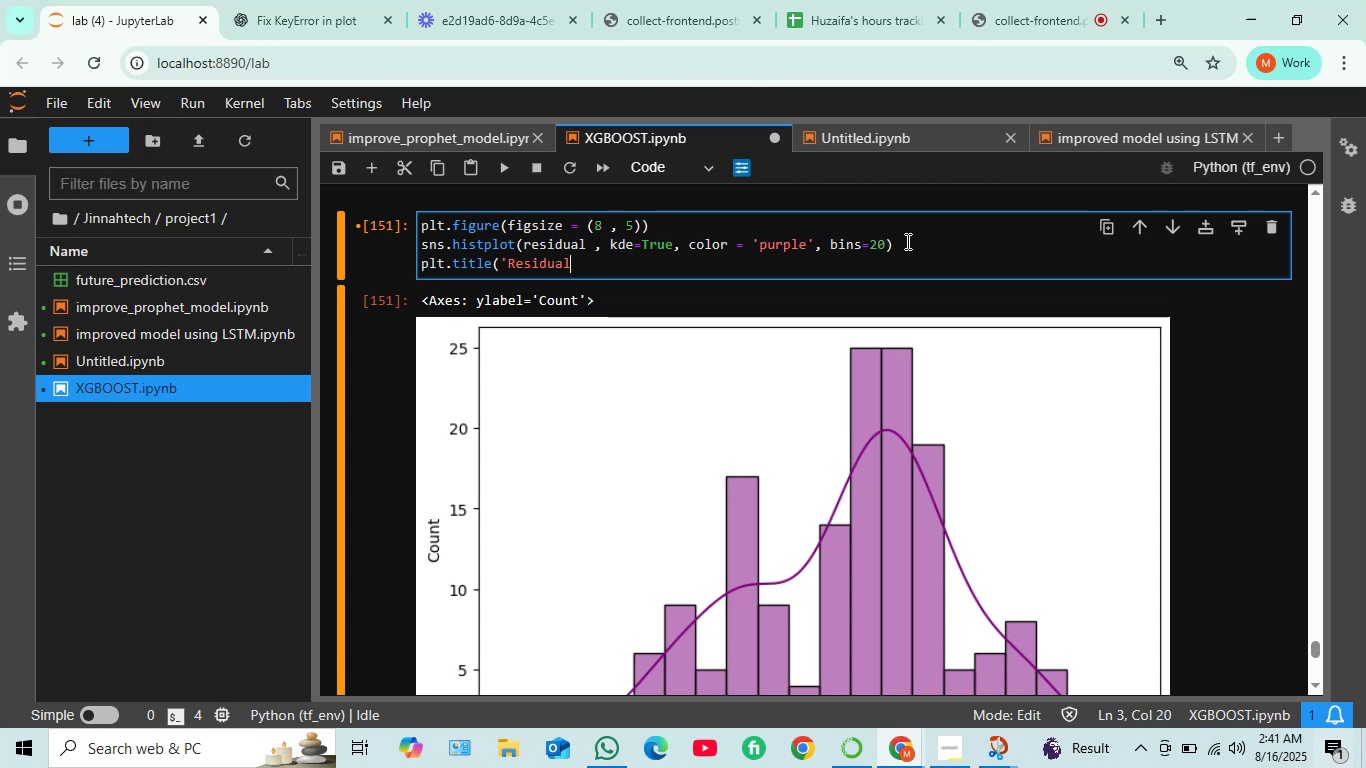 
type(')
key(Backspace)
type(Distribution)
 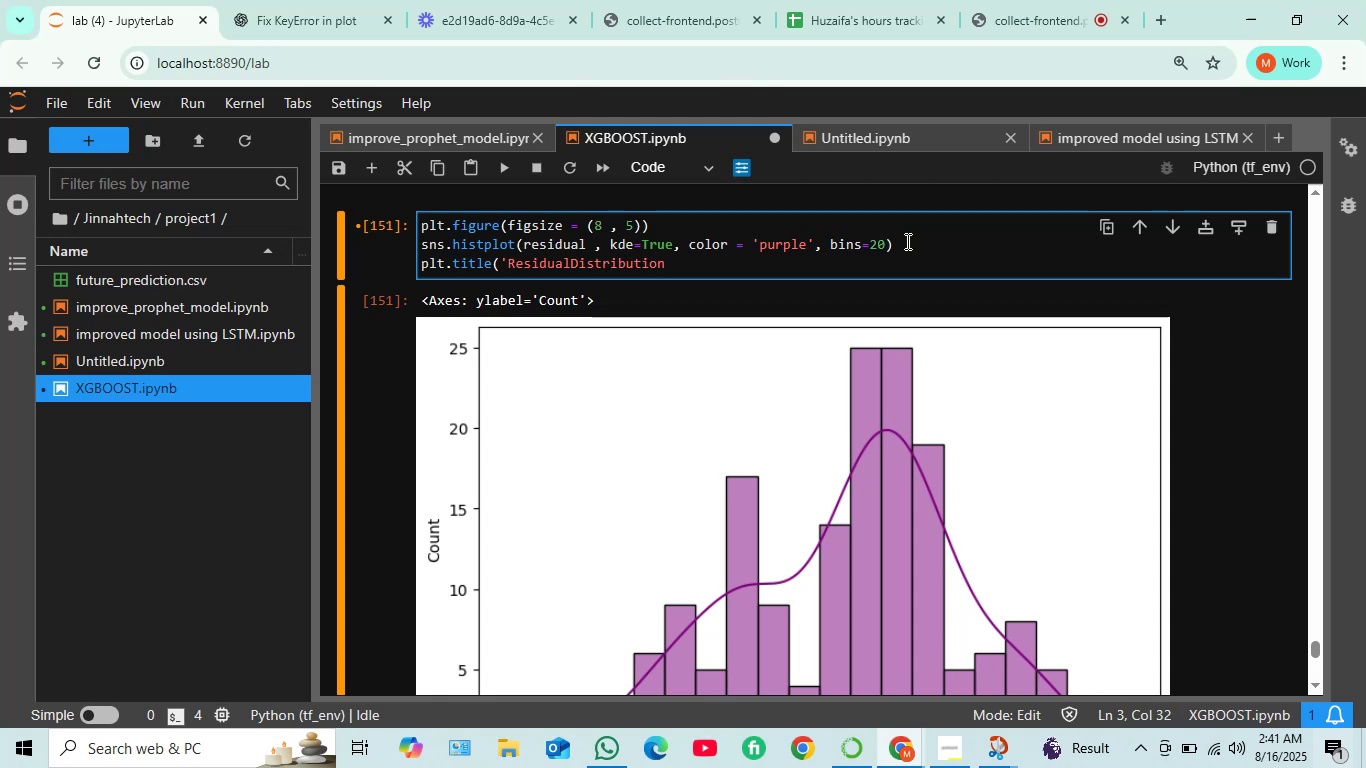 
key(ArrowLeft)
 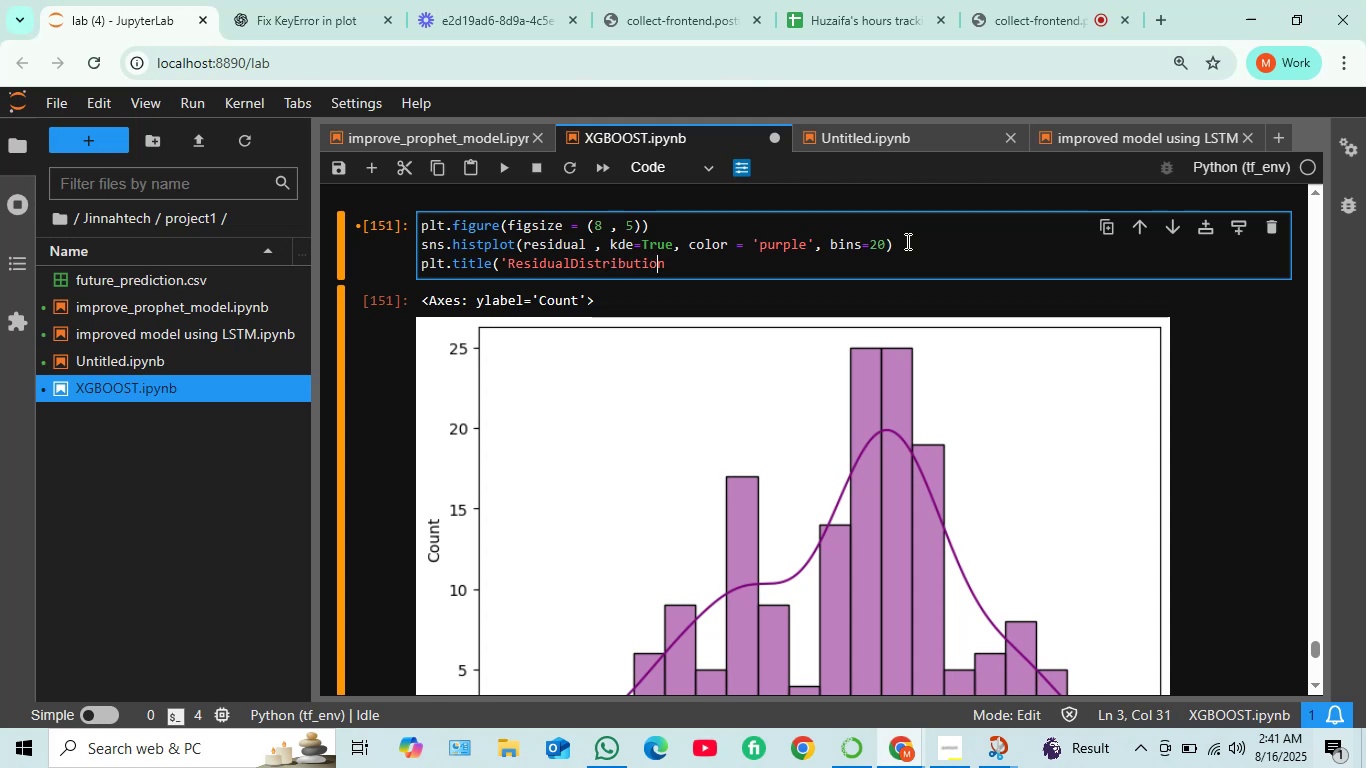 
key(ArrowLeft)
 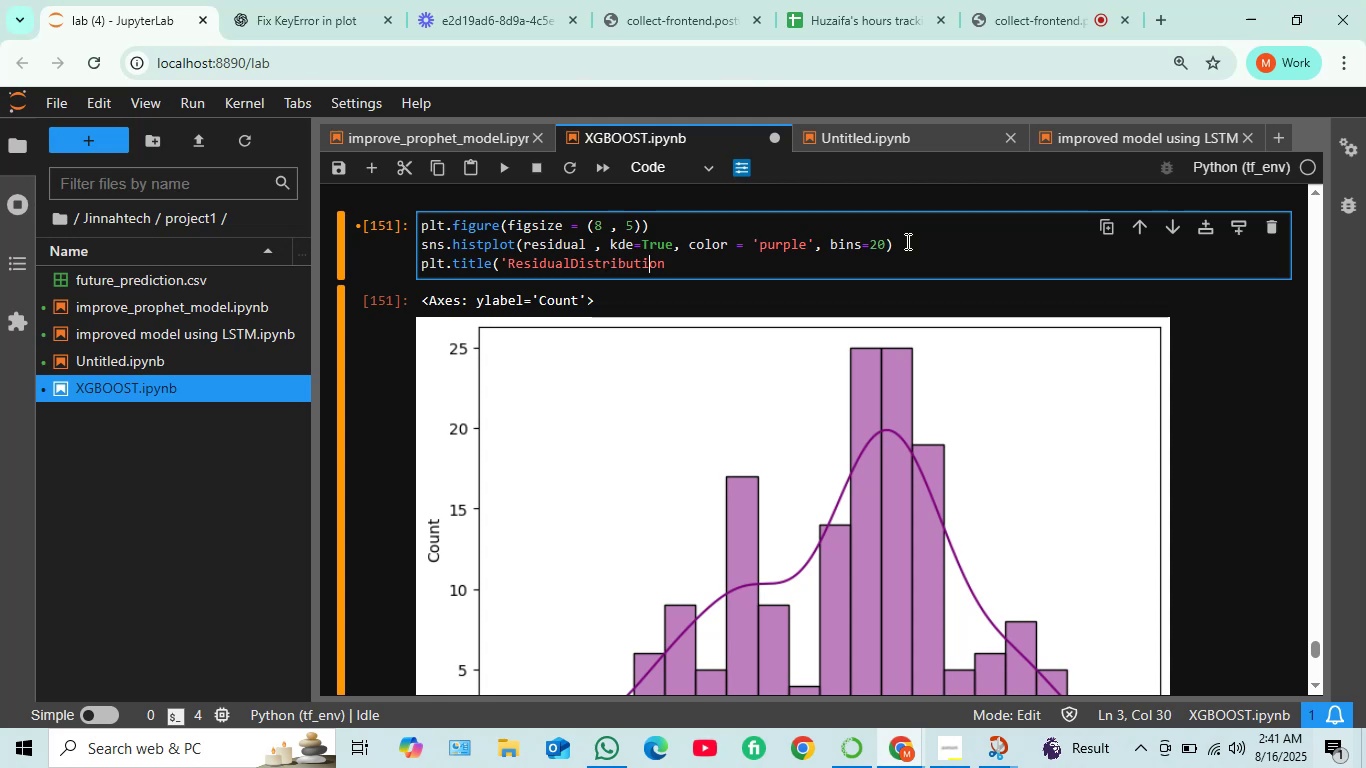 
key(ArrowLeft)
 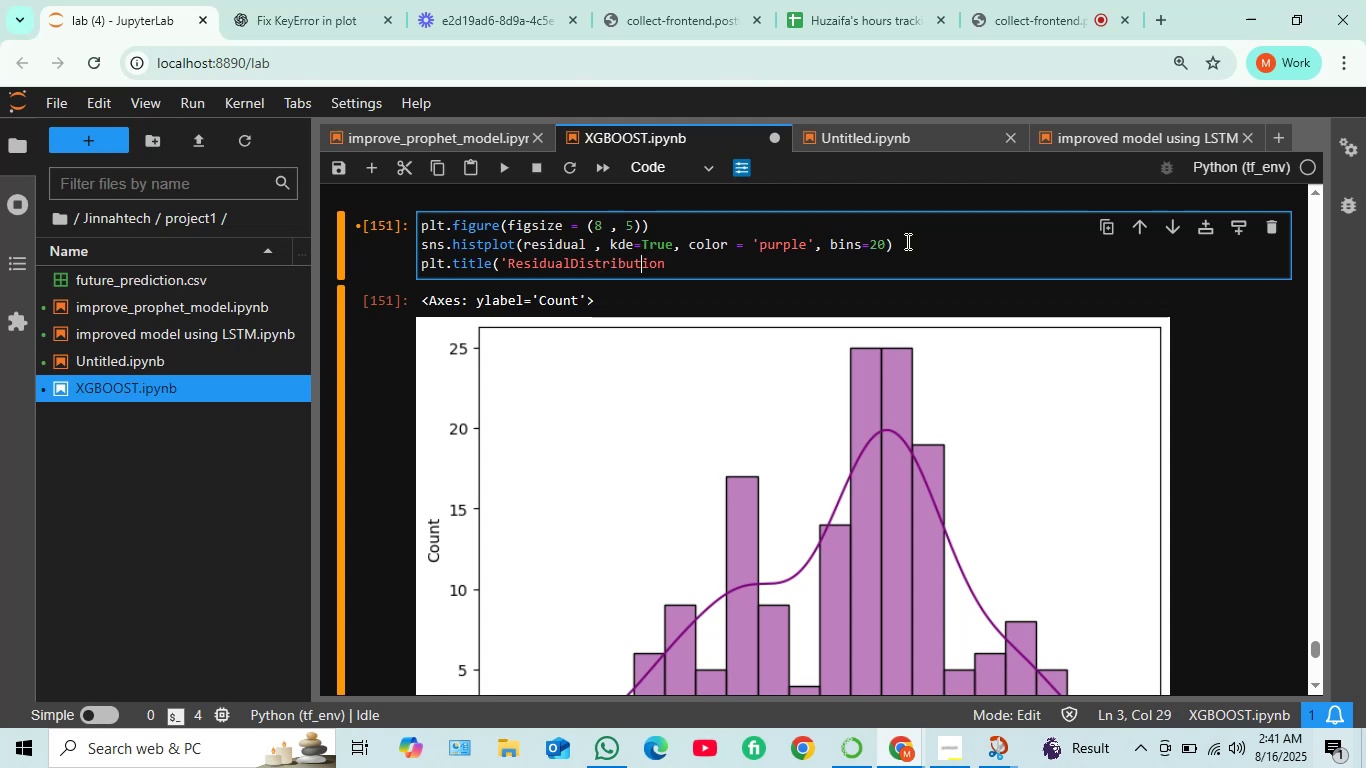 
key(ArrowLeft)
 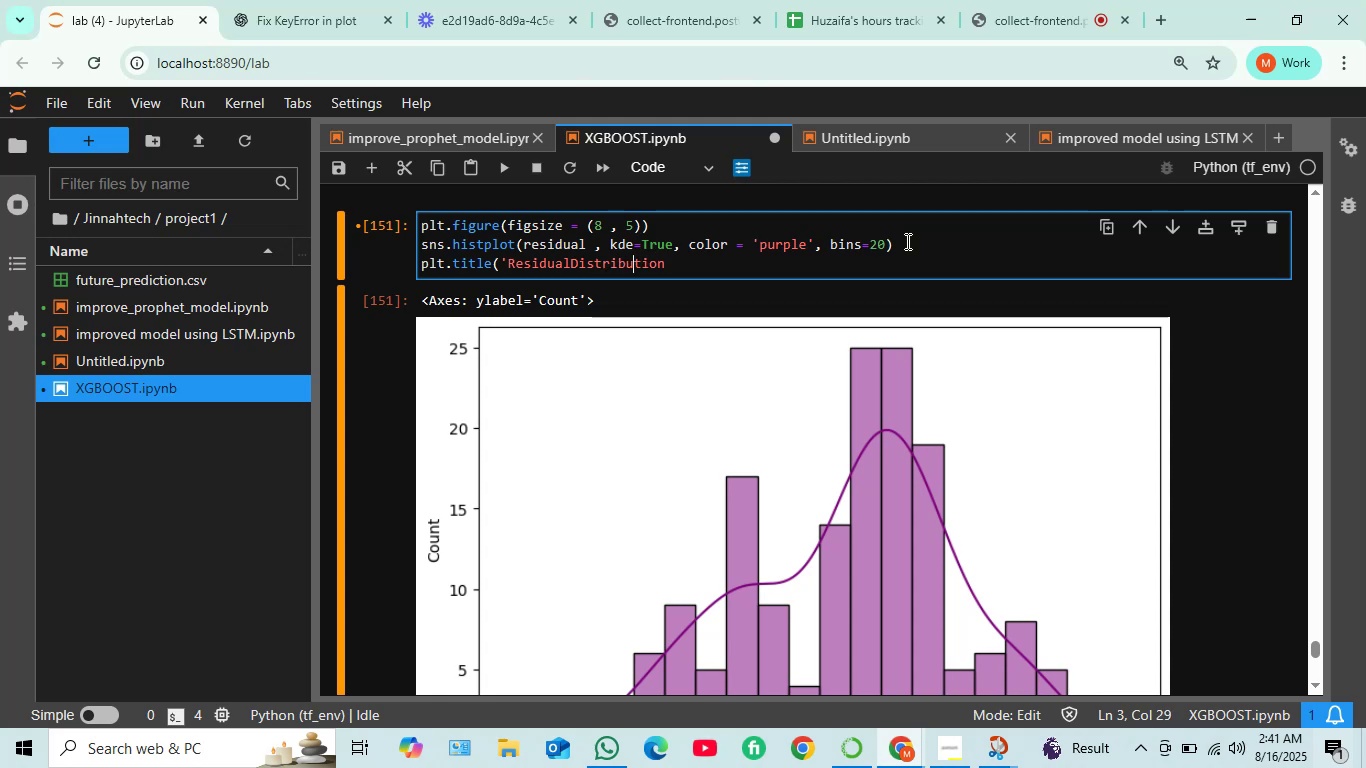 
key(ArrowLeft)
 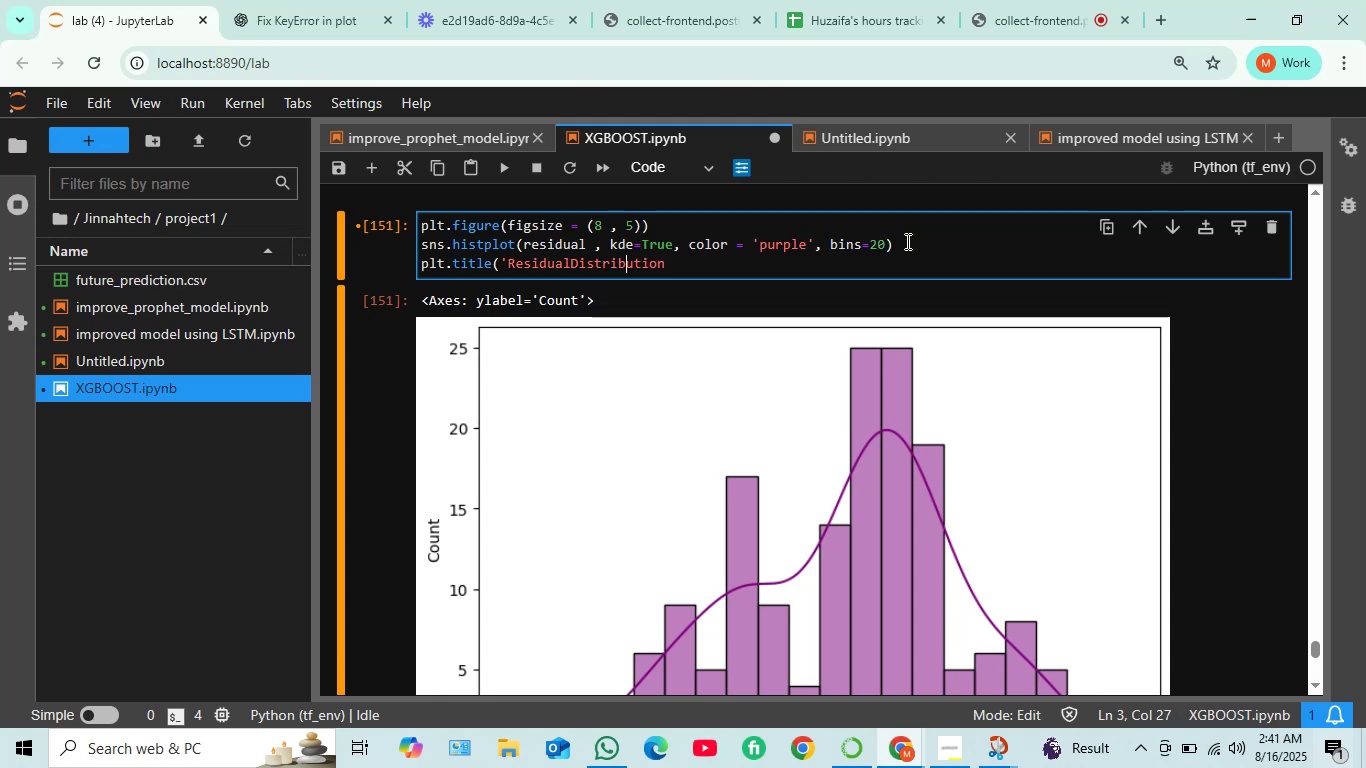 
key(ArrowLeft)
 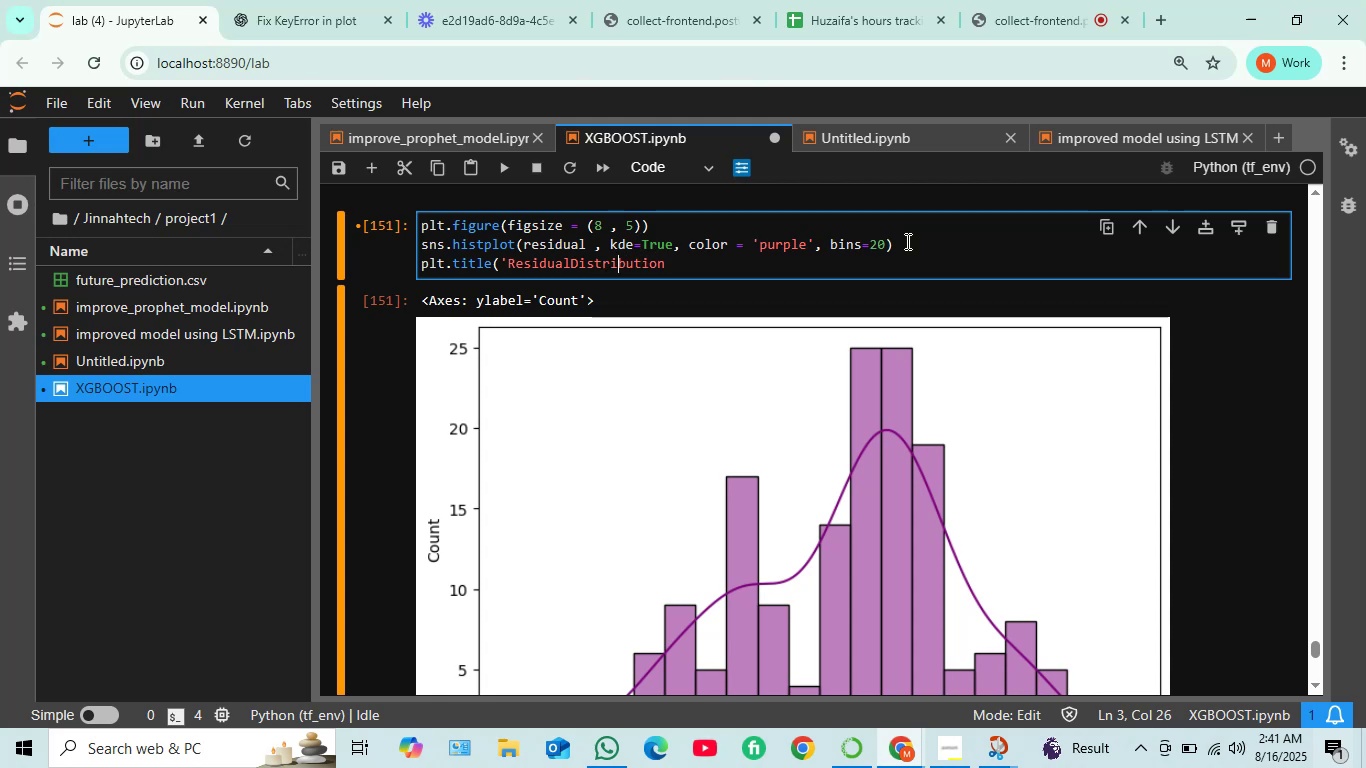 
key(ArrowLeft)
 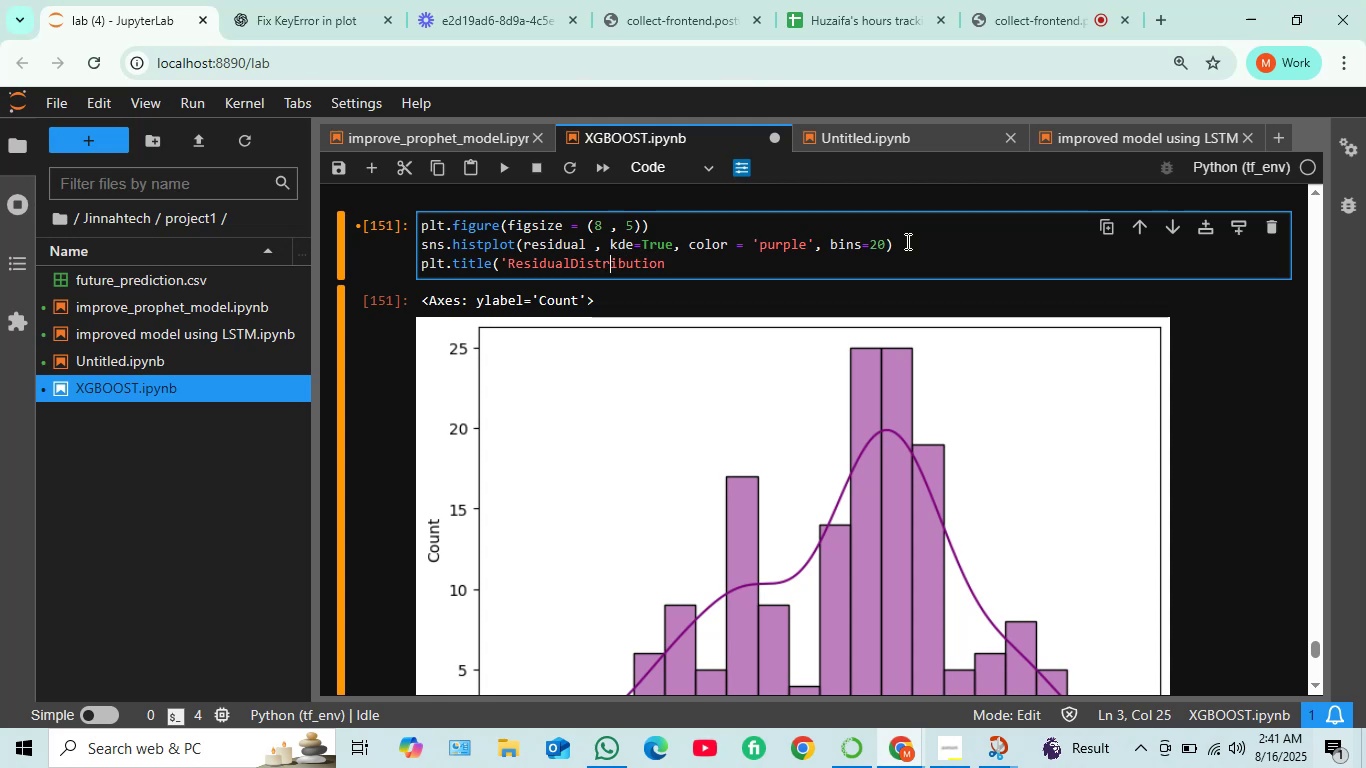 
key(ArrowLeft)
 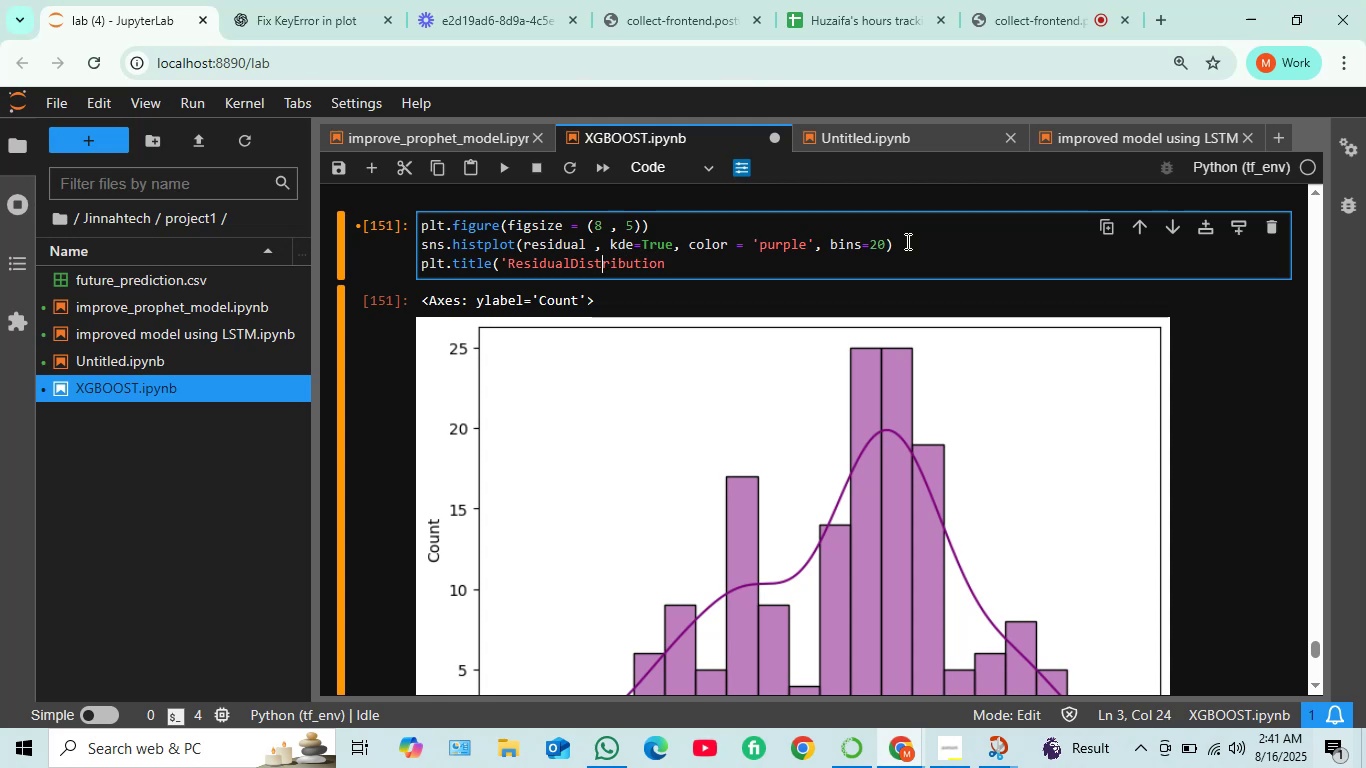 
key(ArrowLeft)
 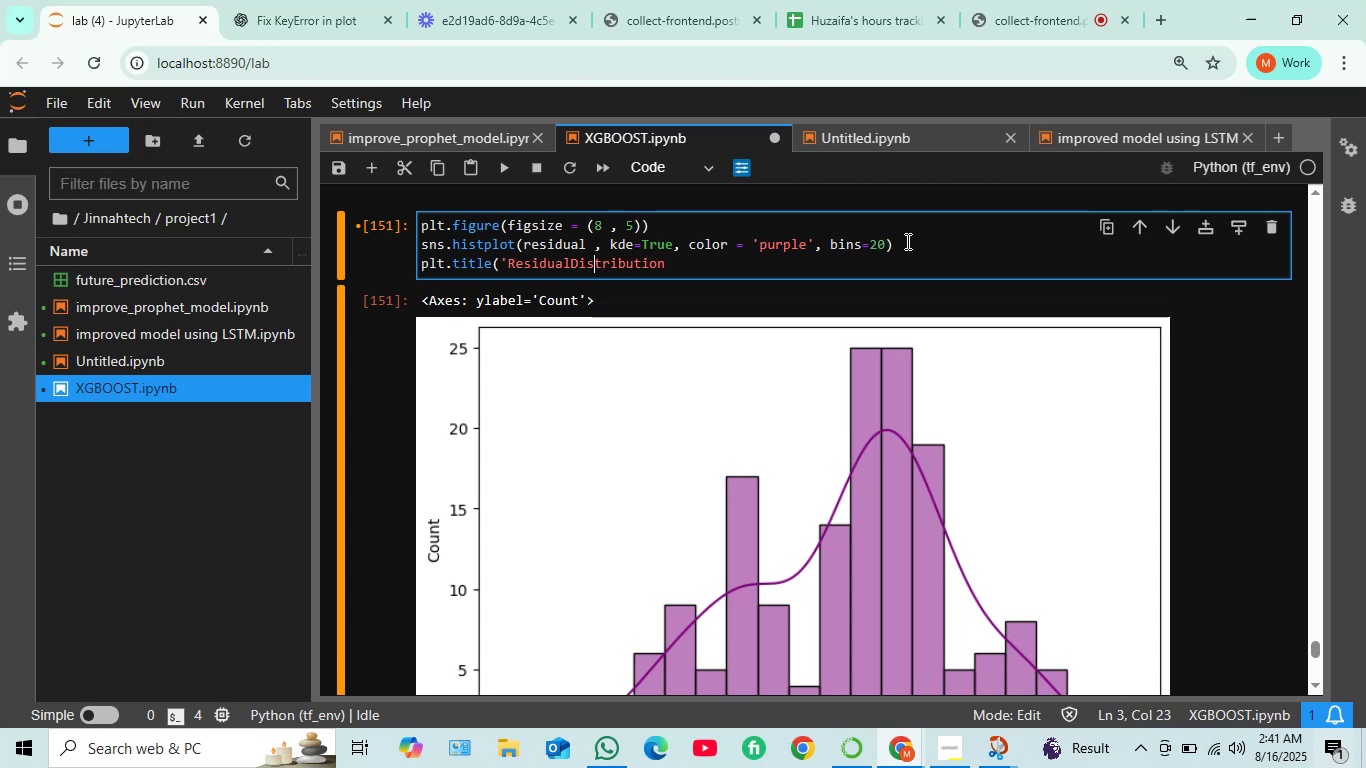 
key(ArrowLeft)
 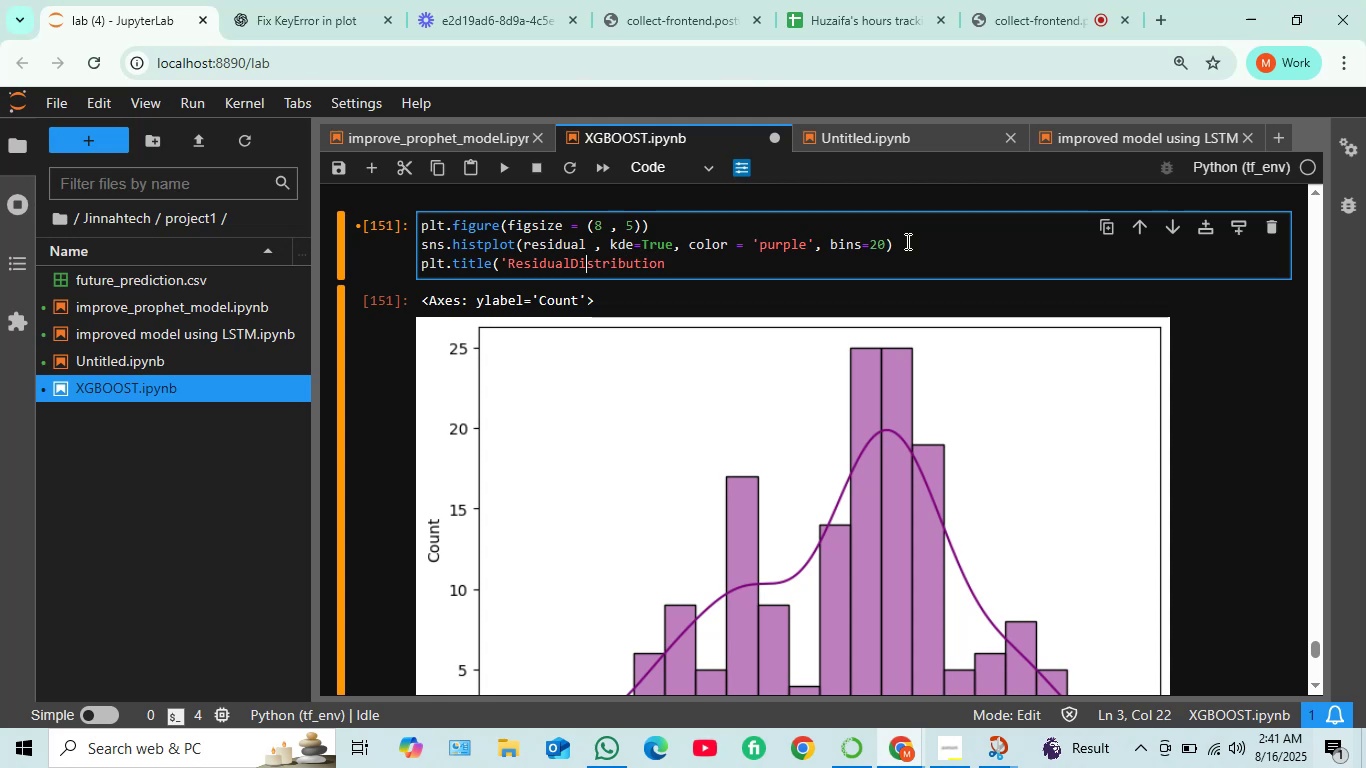 
key(ArrowLeft)
 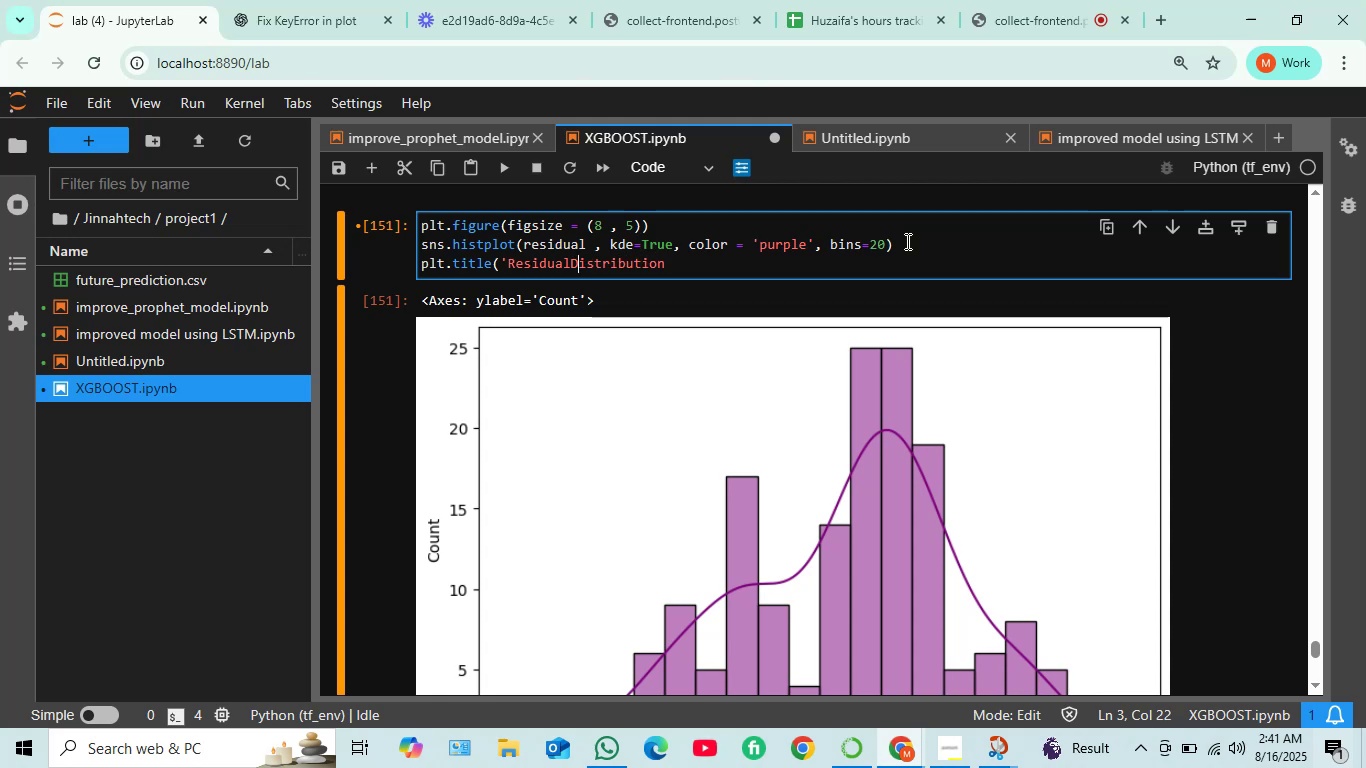 
key(ArrowLeft)
 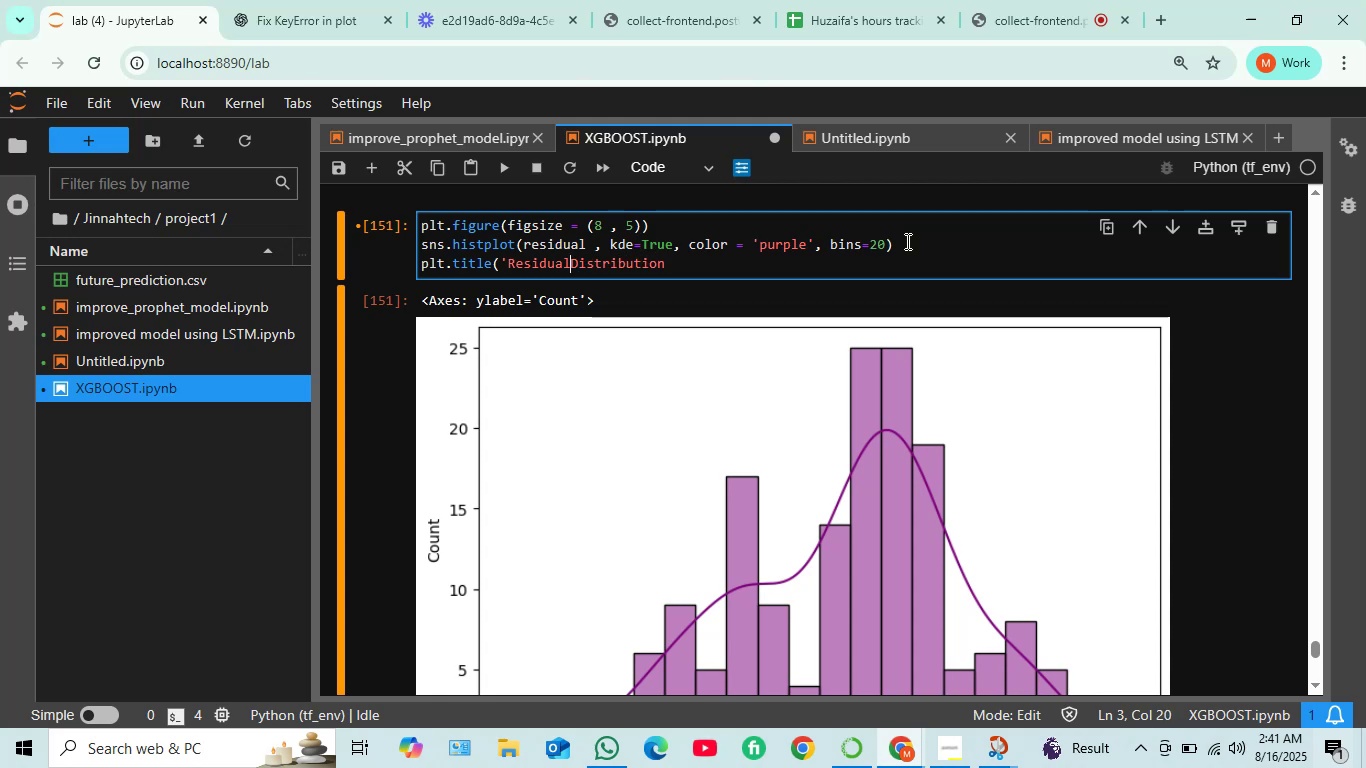 
key(Space)
 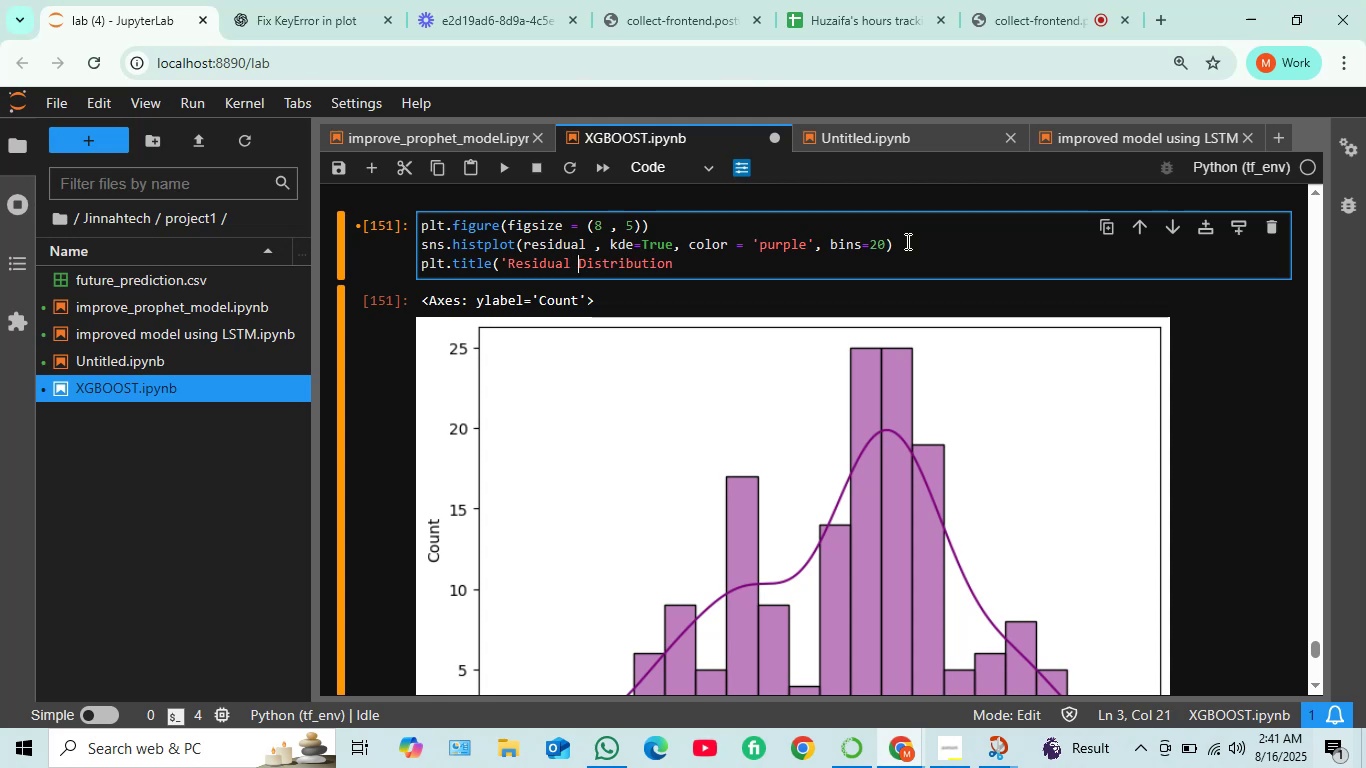 
key(ArrowRight)
 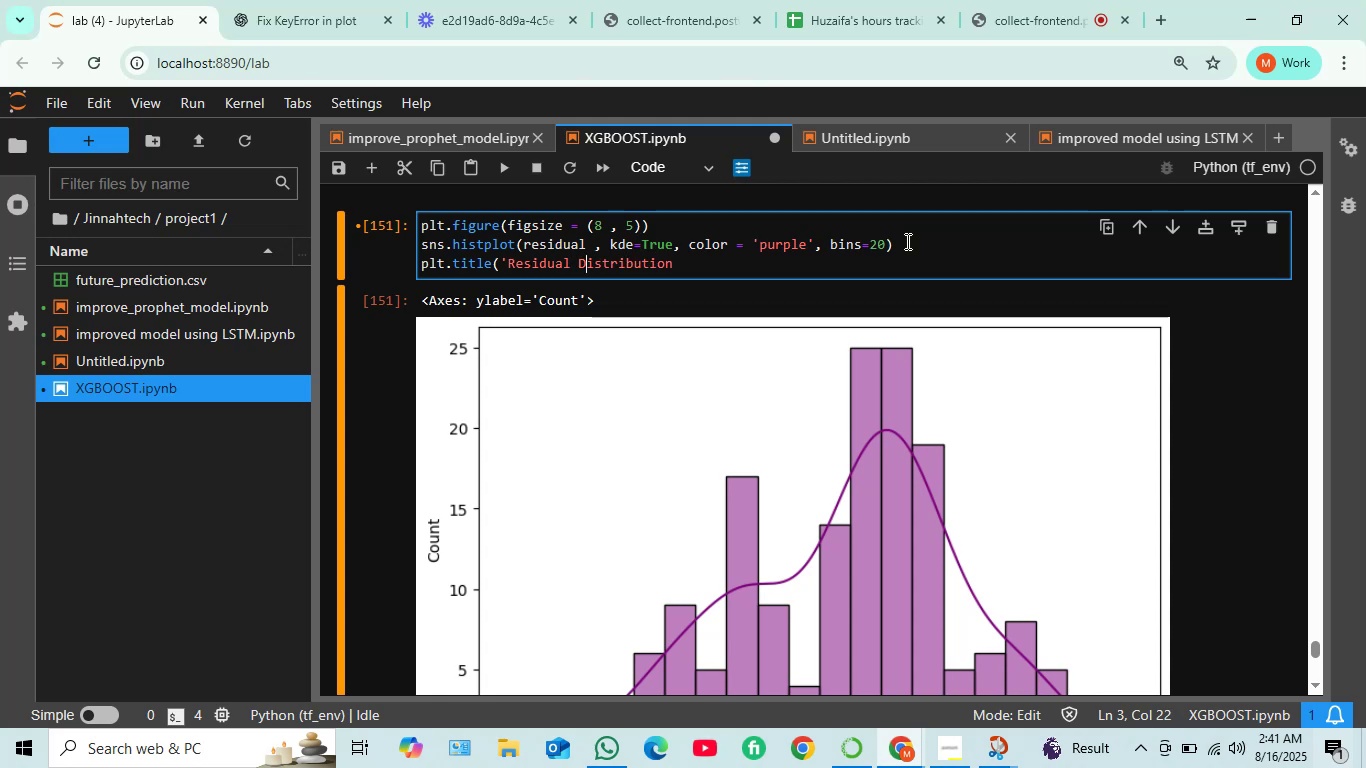 
key(ArrowRight)
 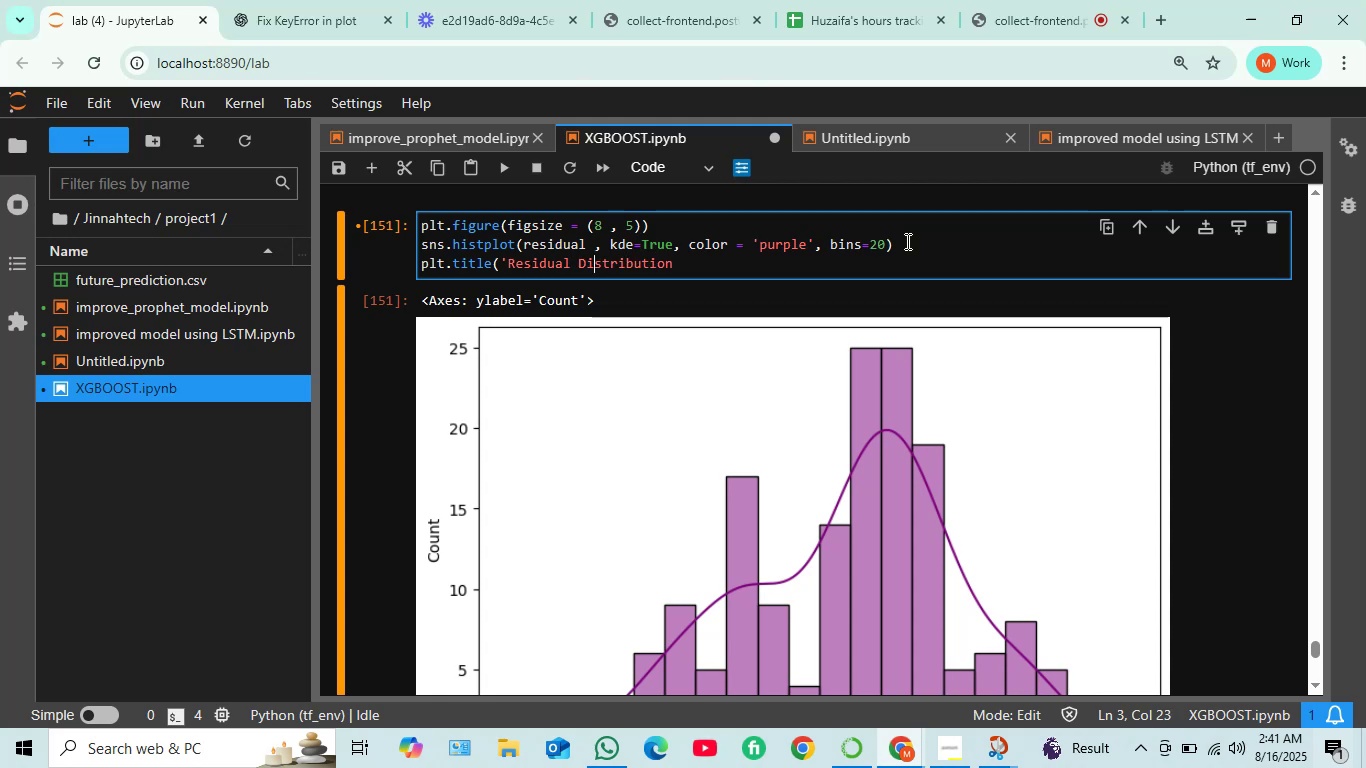 
key(ArrowRight)
 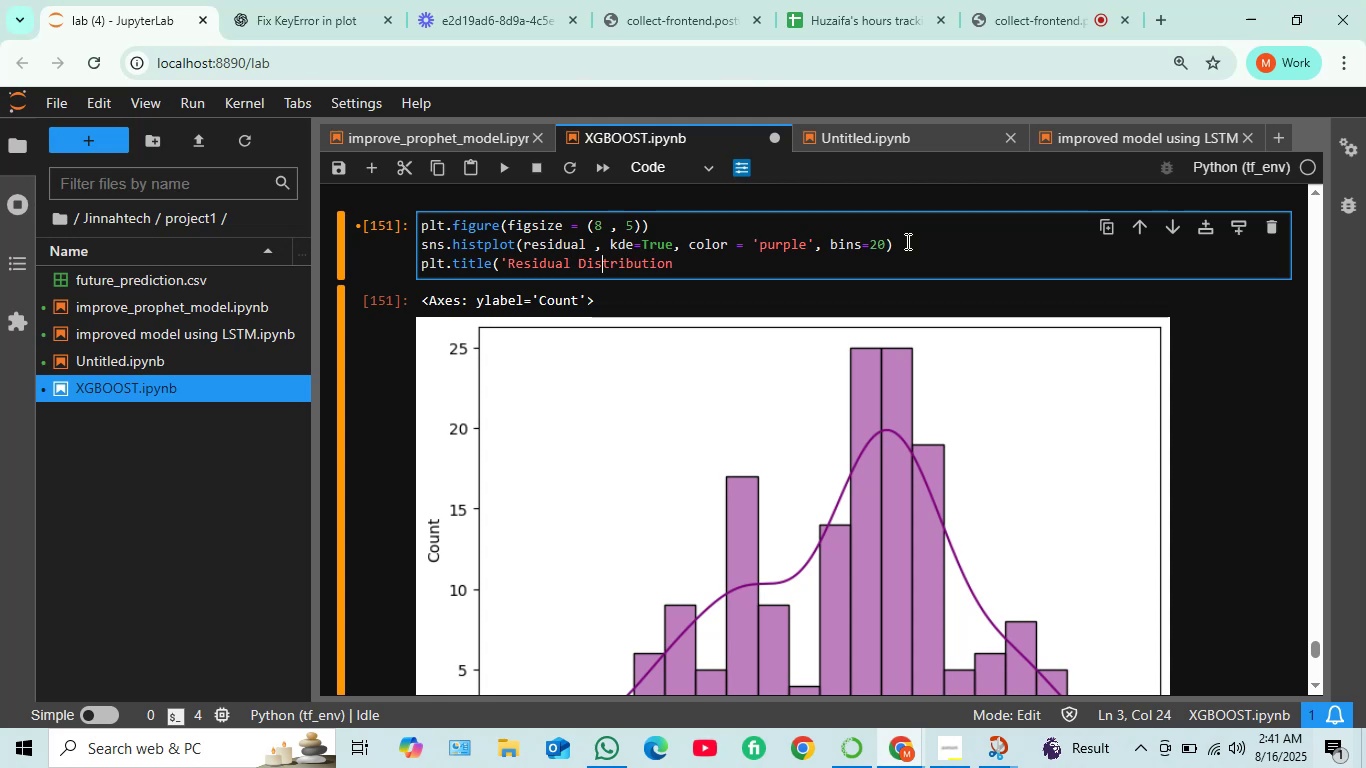 
key(ArrowRight)
 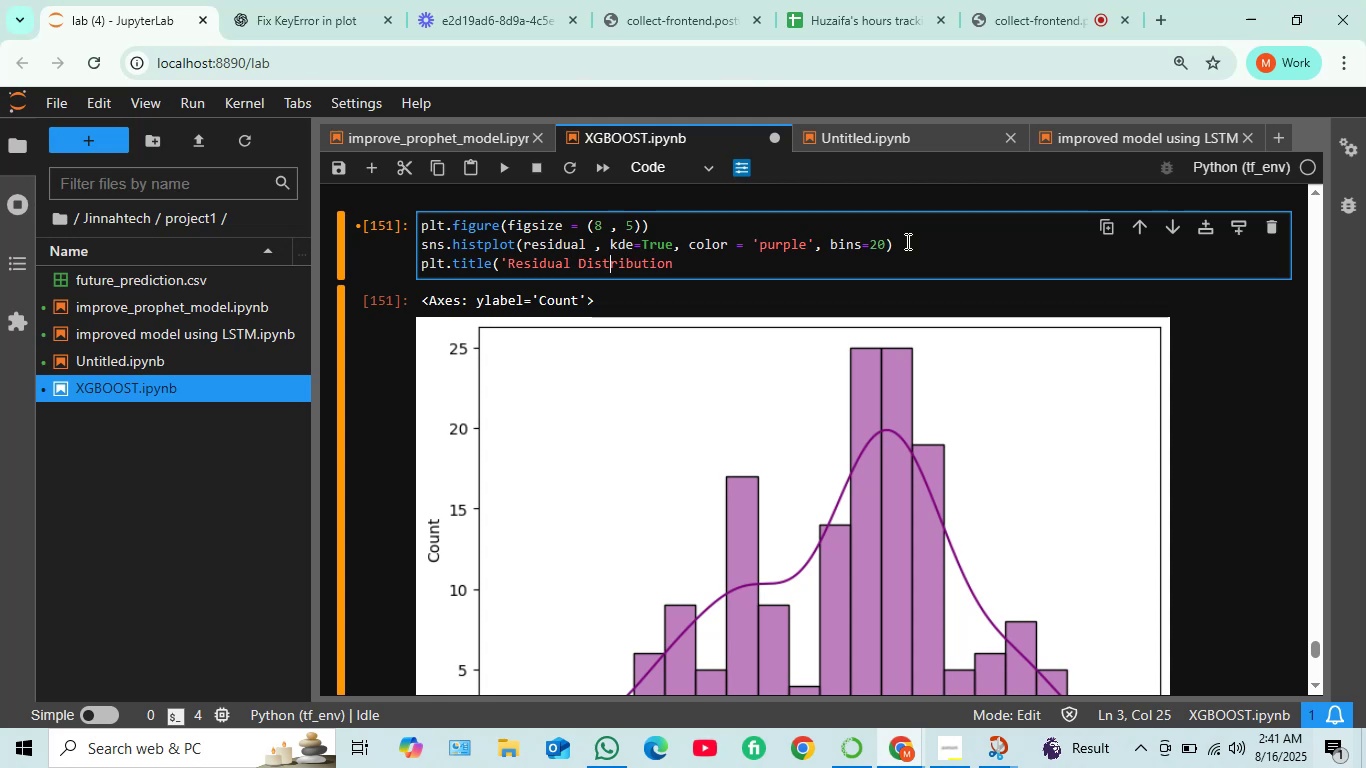 
key(ArrowRight)
 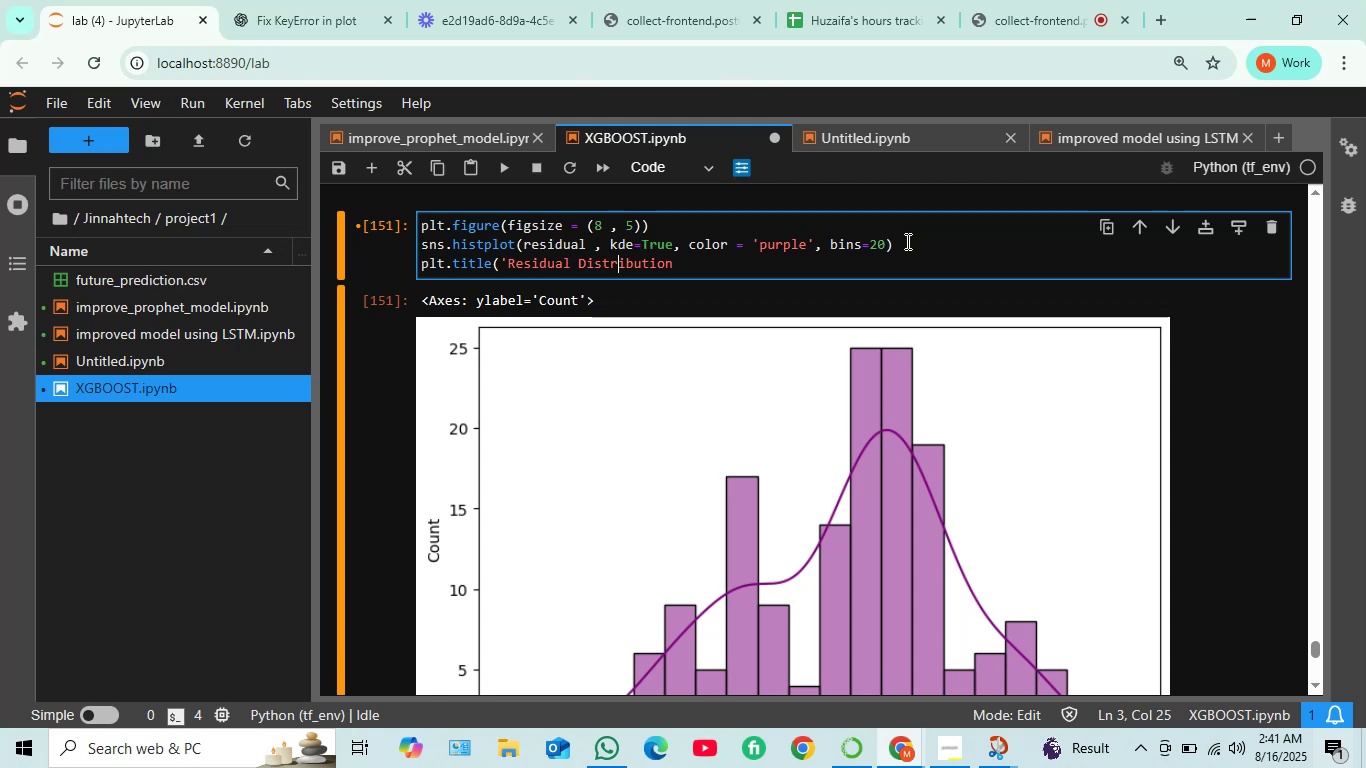 
key(ArrowRight)
 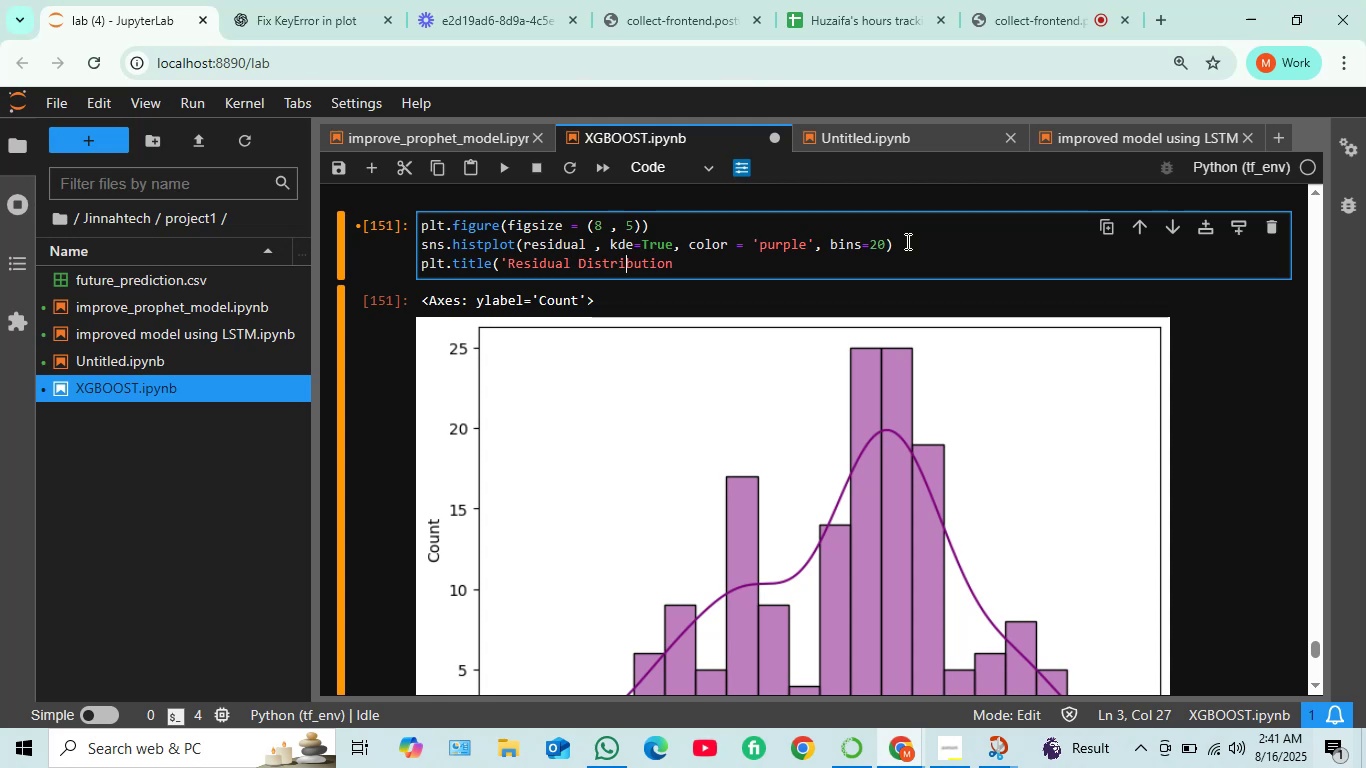 
key(ArrowRight)
 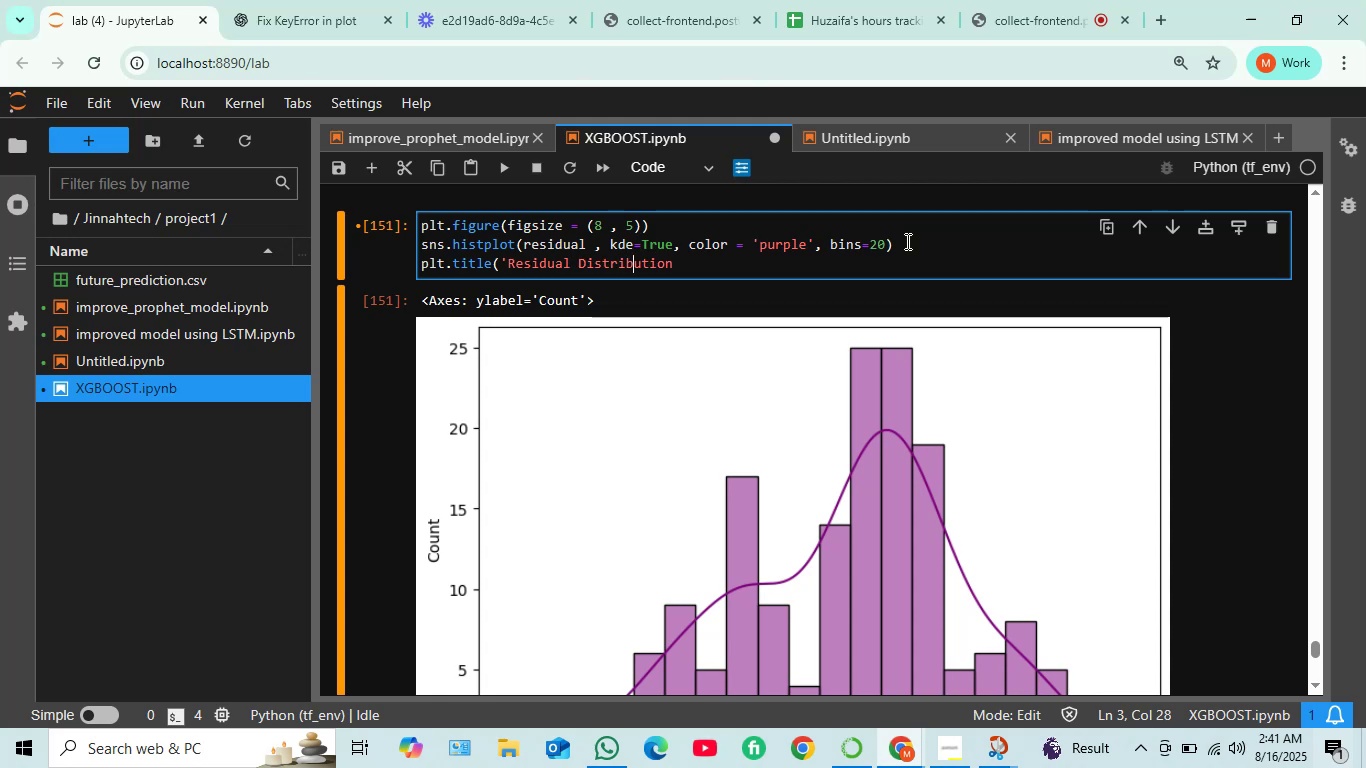 
key(ArrowRight)
 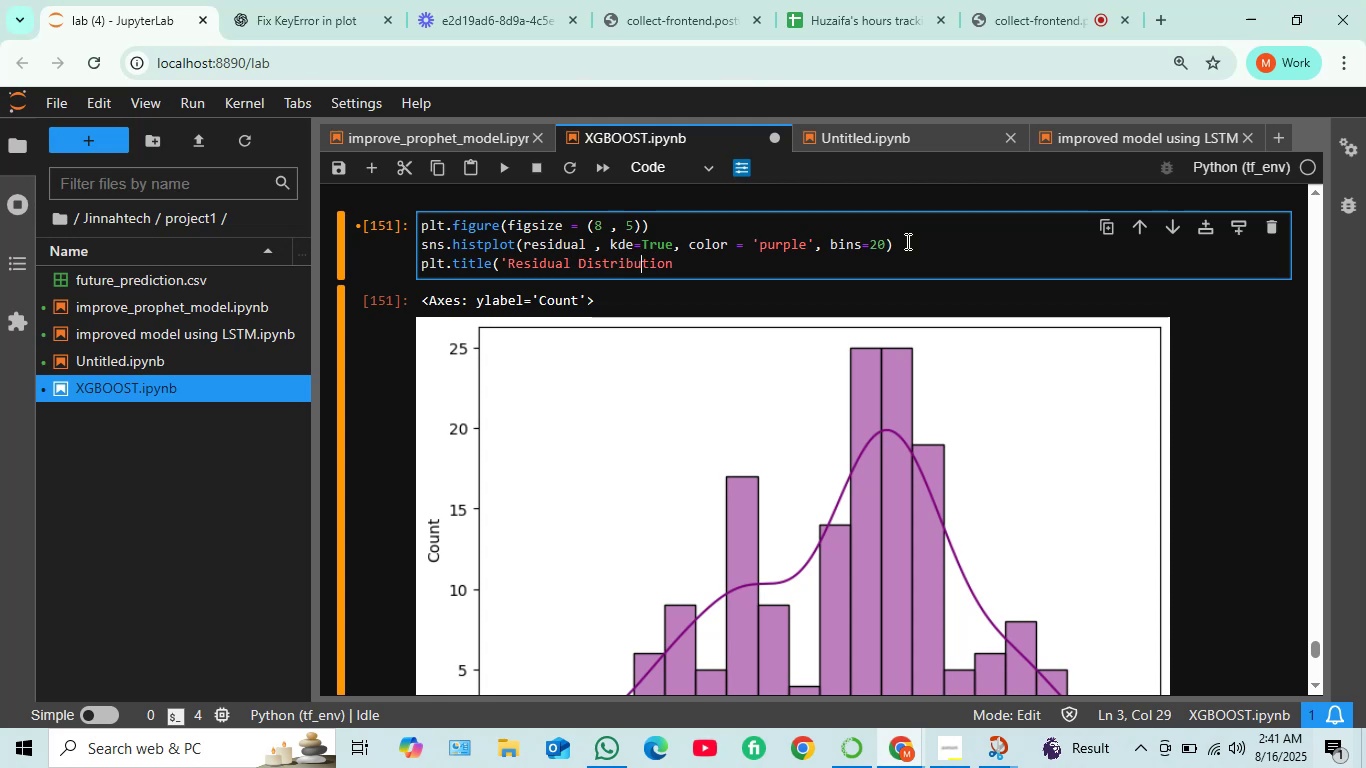 
key(ArrowRight)
 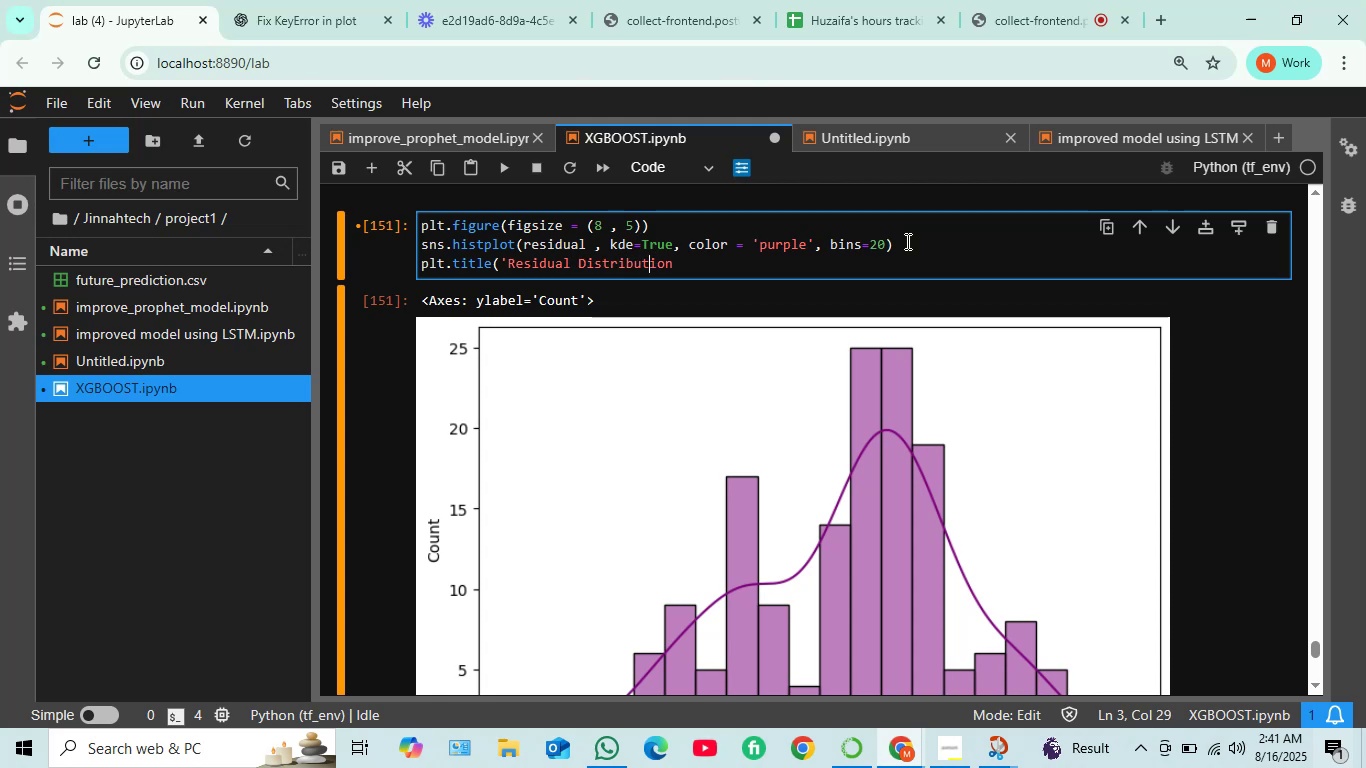 
key(ArrowRight)
 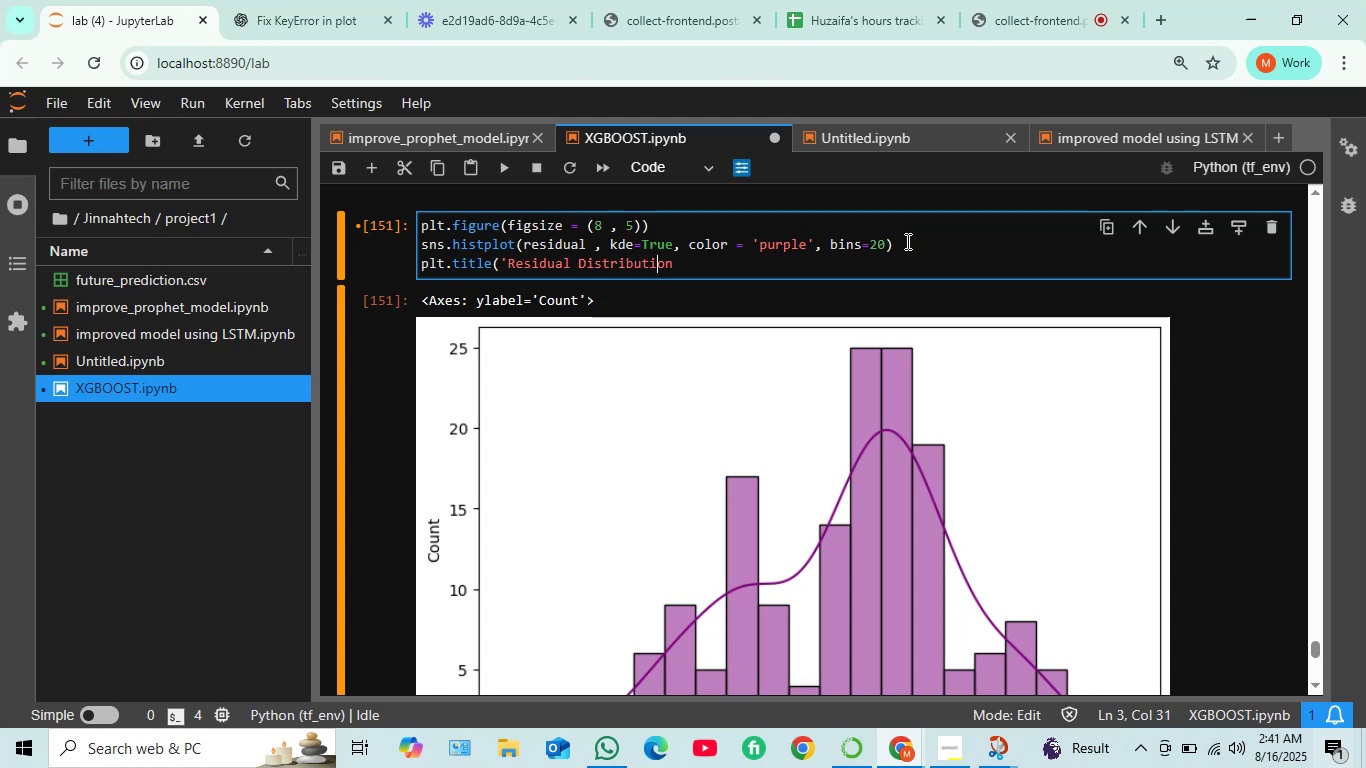 
key(ArrowRight)
 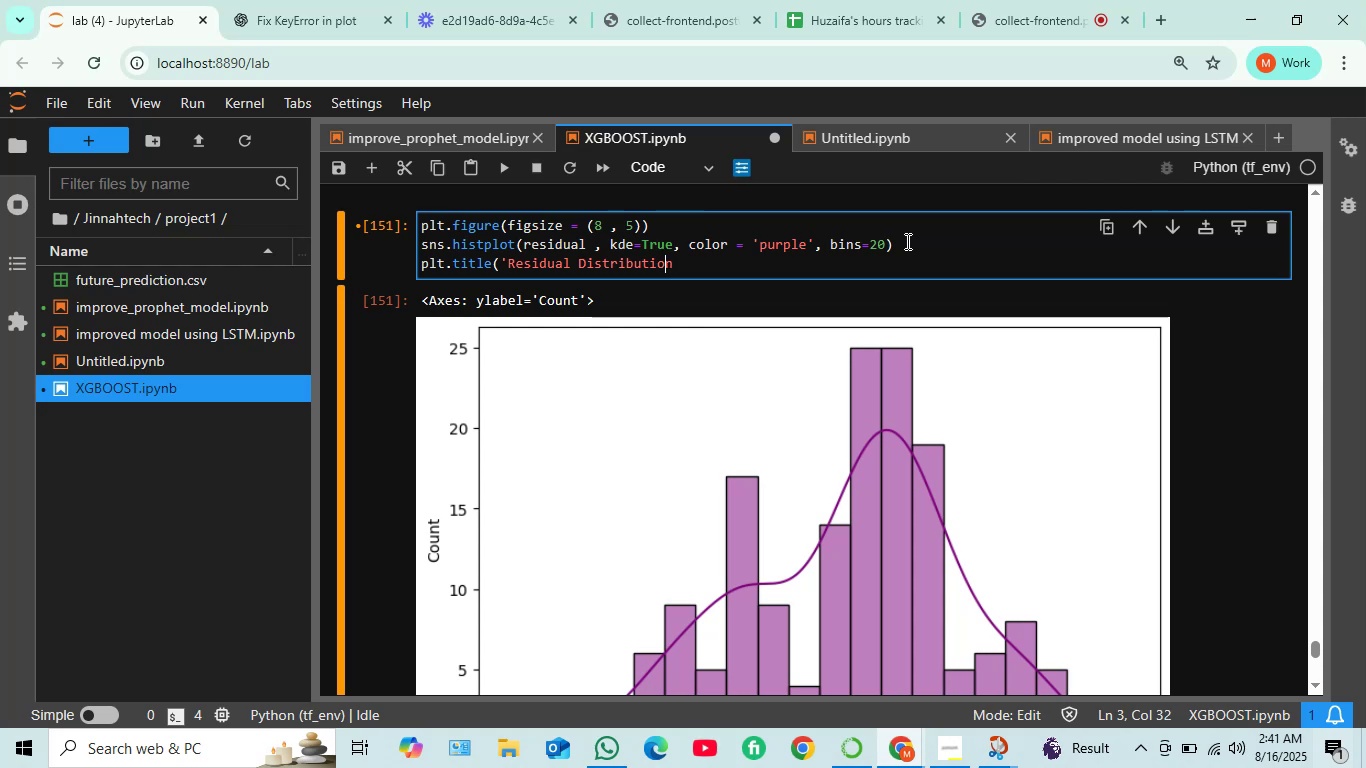 
key(ArrowRight)
 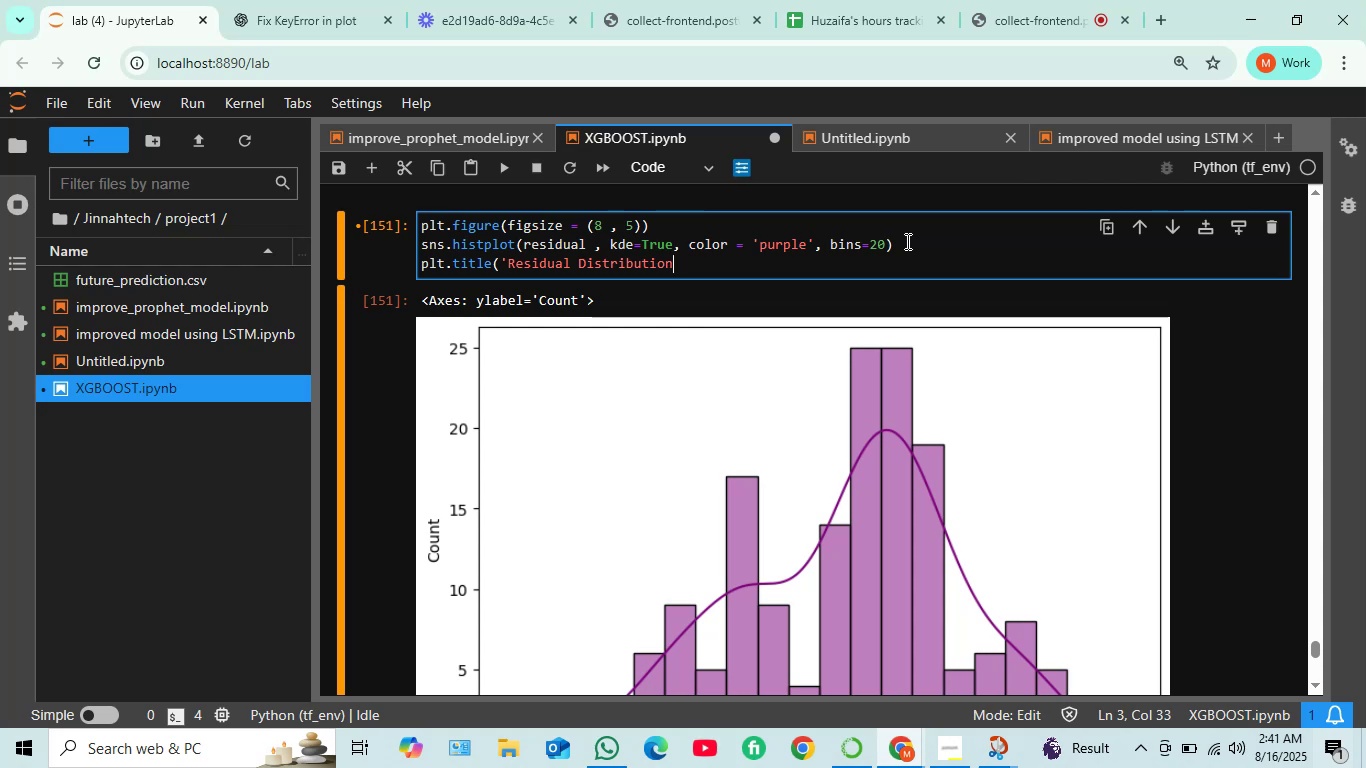 
key(Semicolon)
 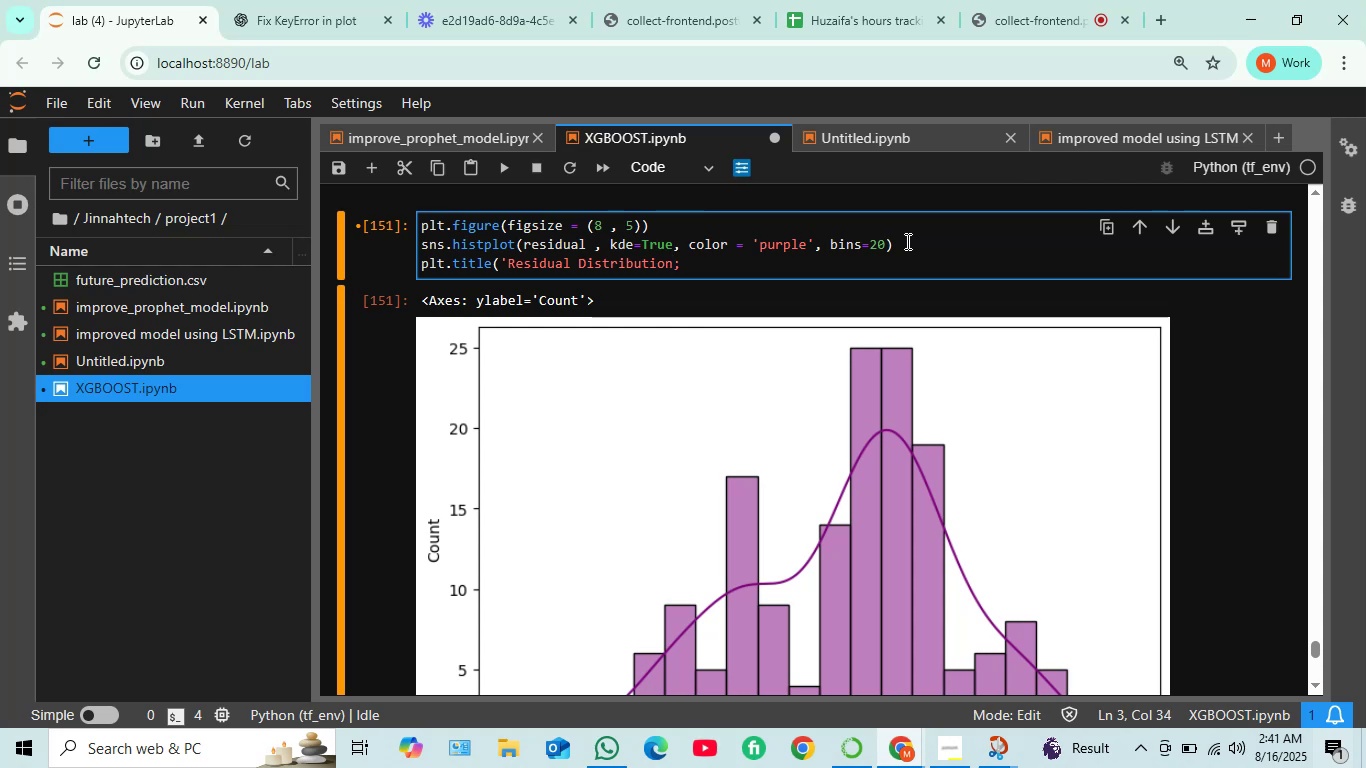 
key(Backspace)
 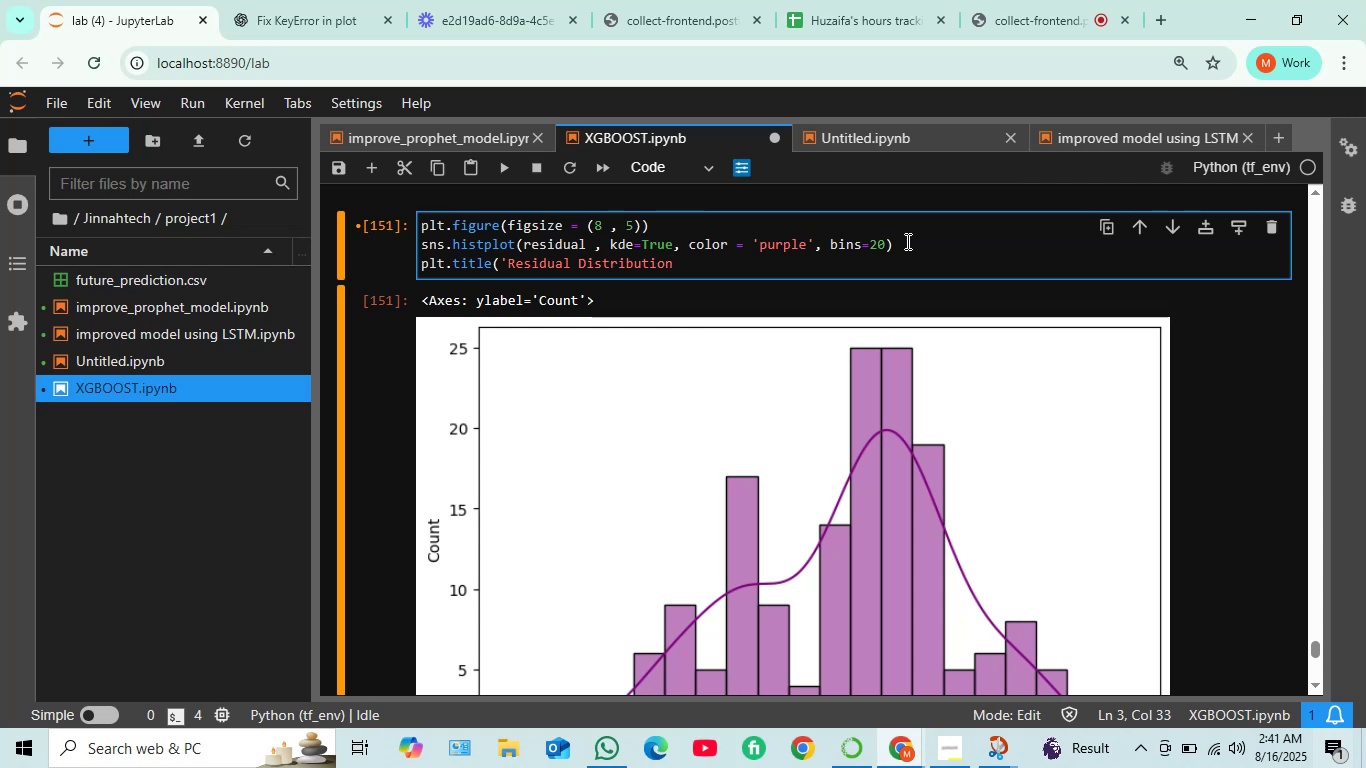 
key(Quote)
 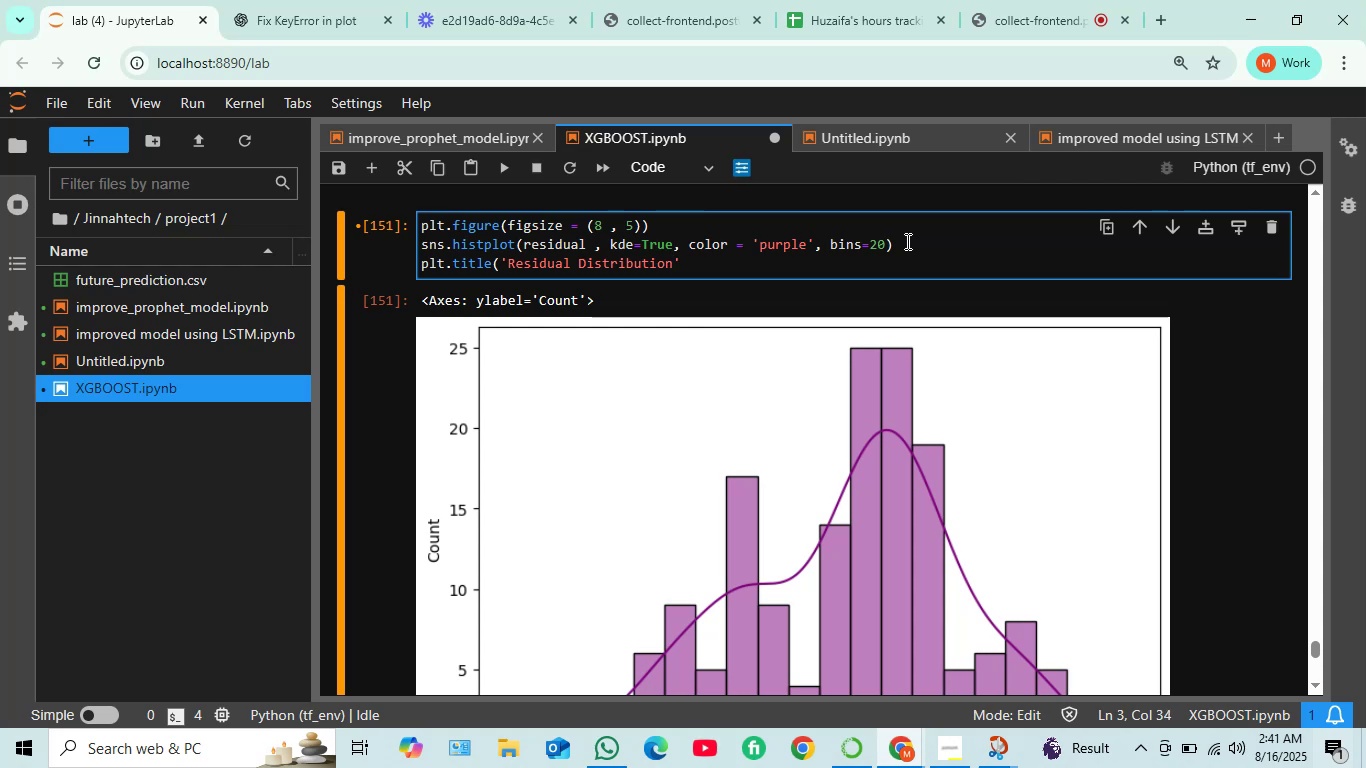 
key(Shift+0)
 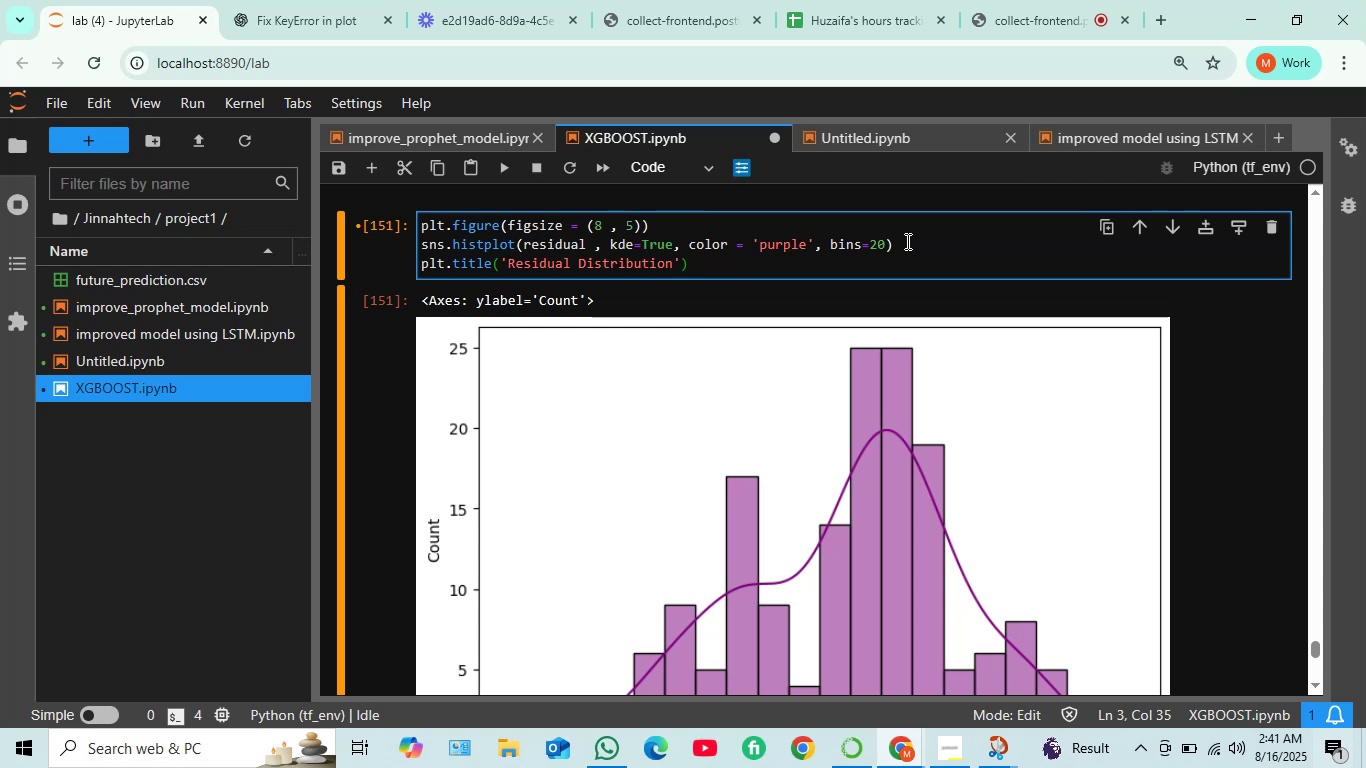 
wait(5.77)
 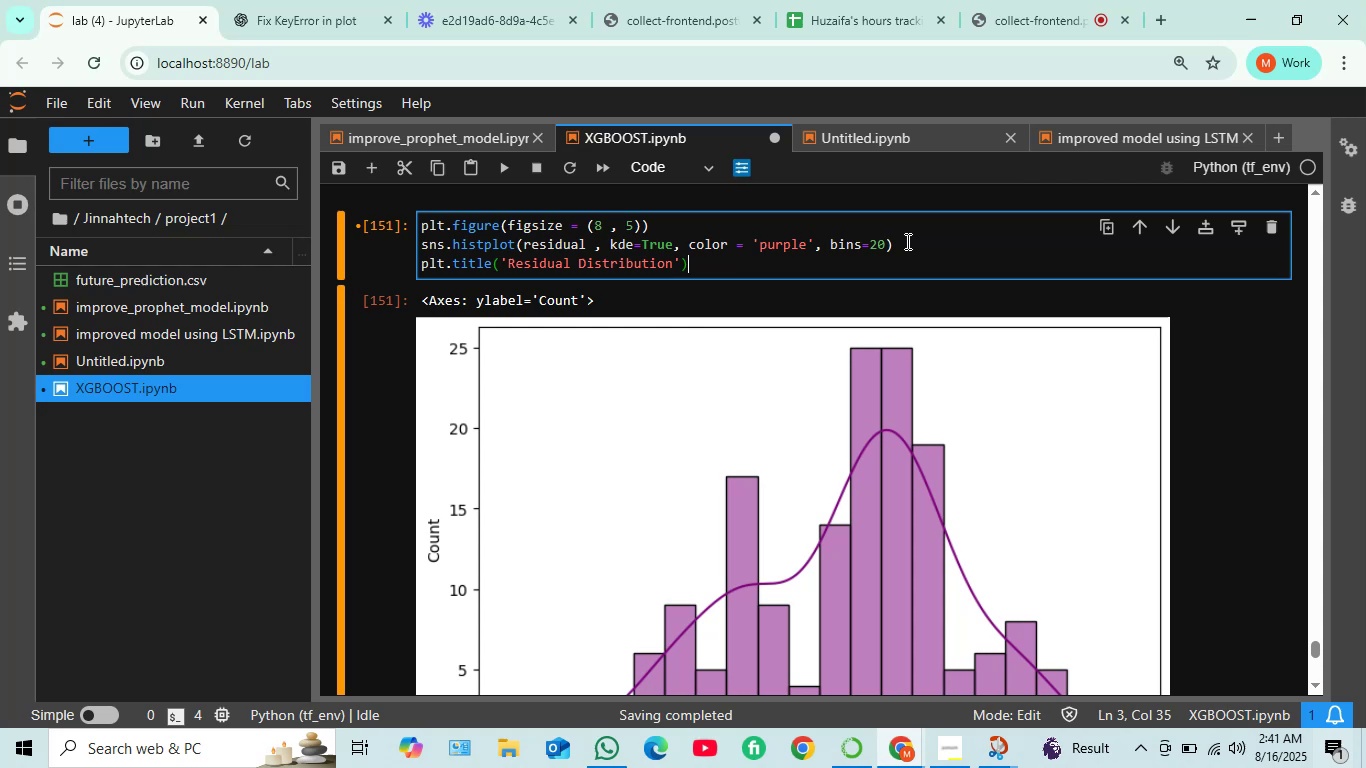 
key(Enter)
 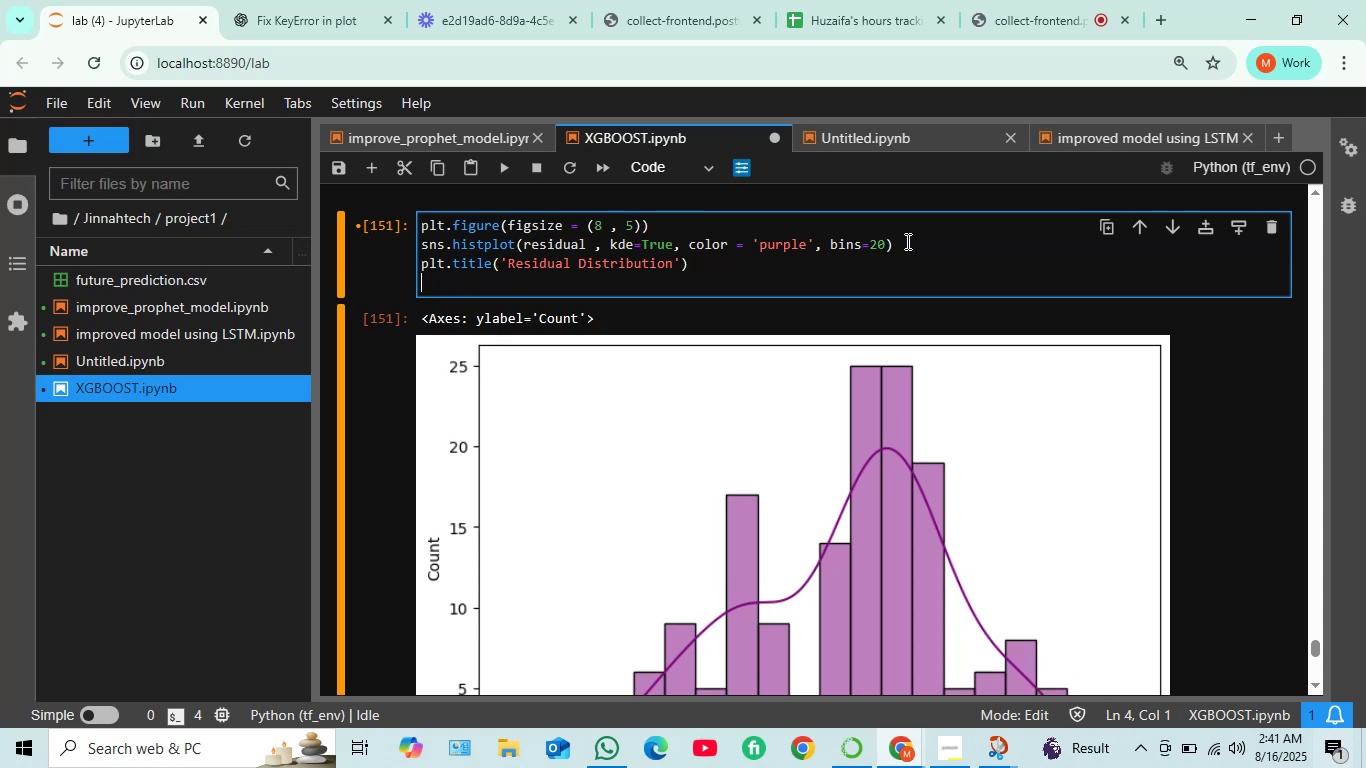 
wait(8.68)
 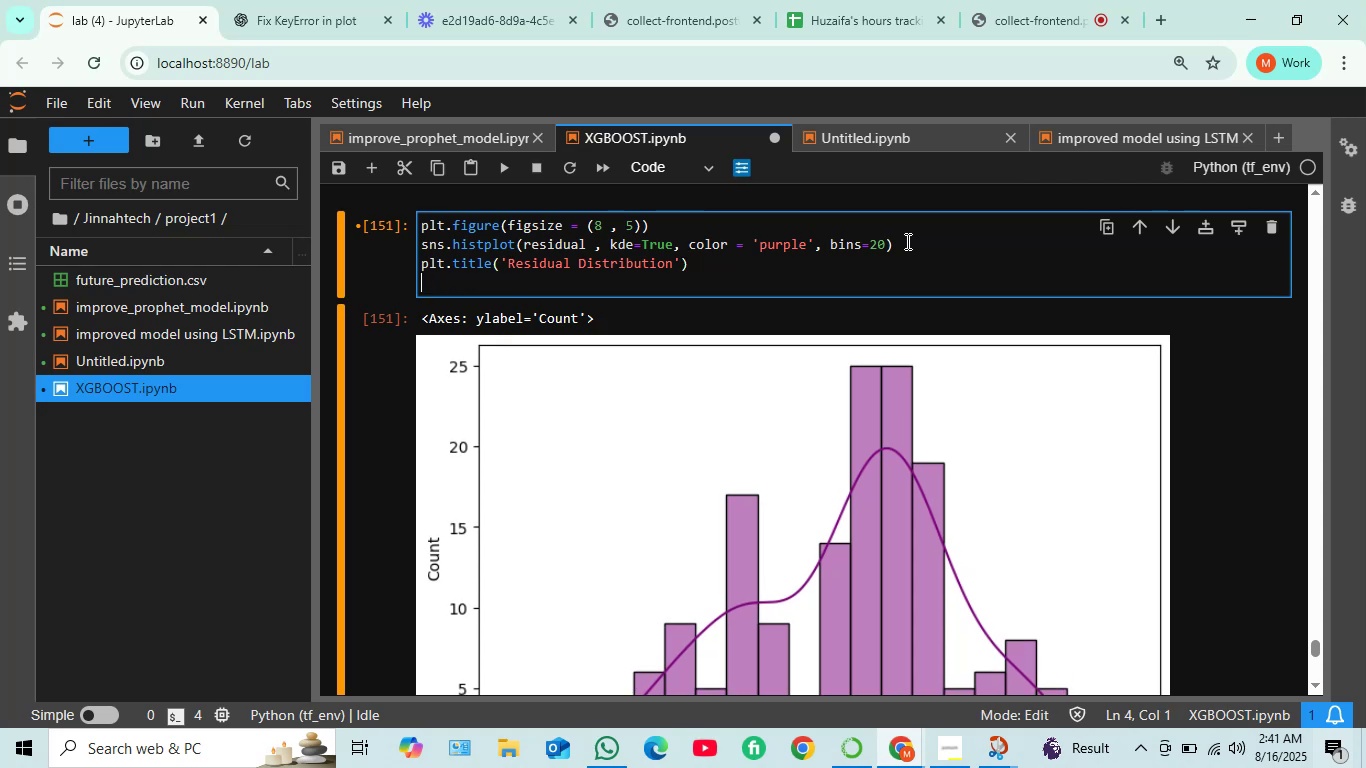 
key(ArrowUp)
 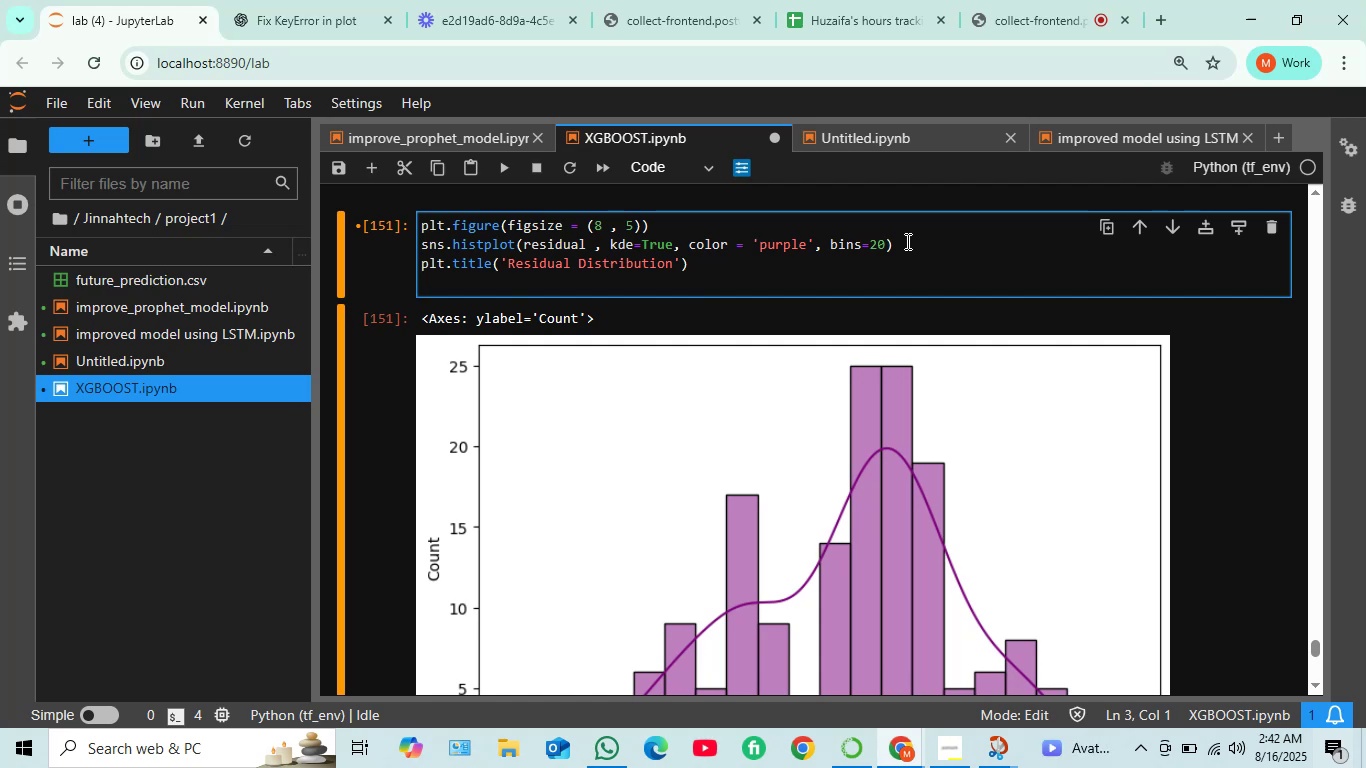 
hold_key(key=ArrowRight, duration=1.5)
 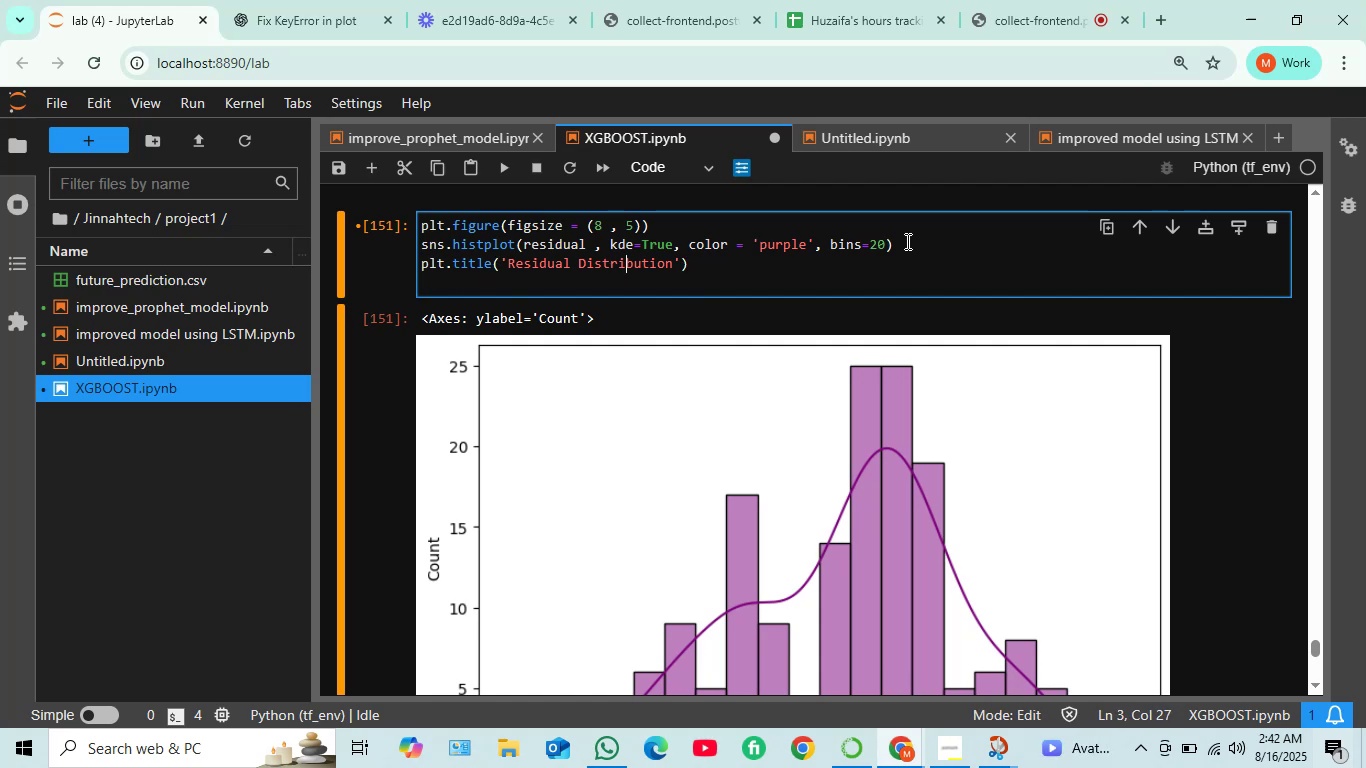 
key(ArrowRight)
 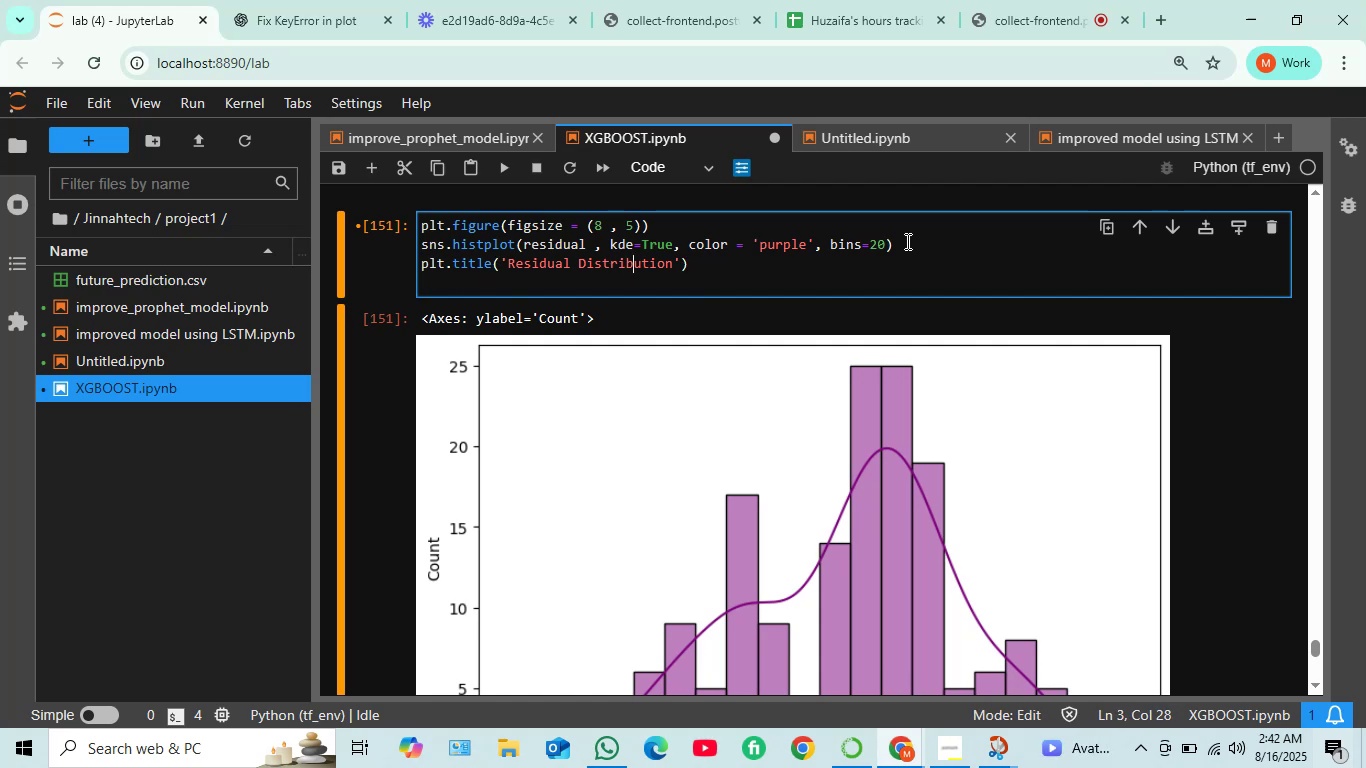 
key(ArrowRight)
 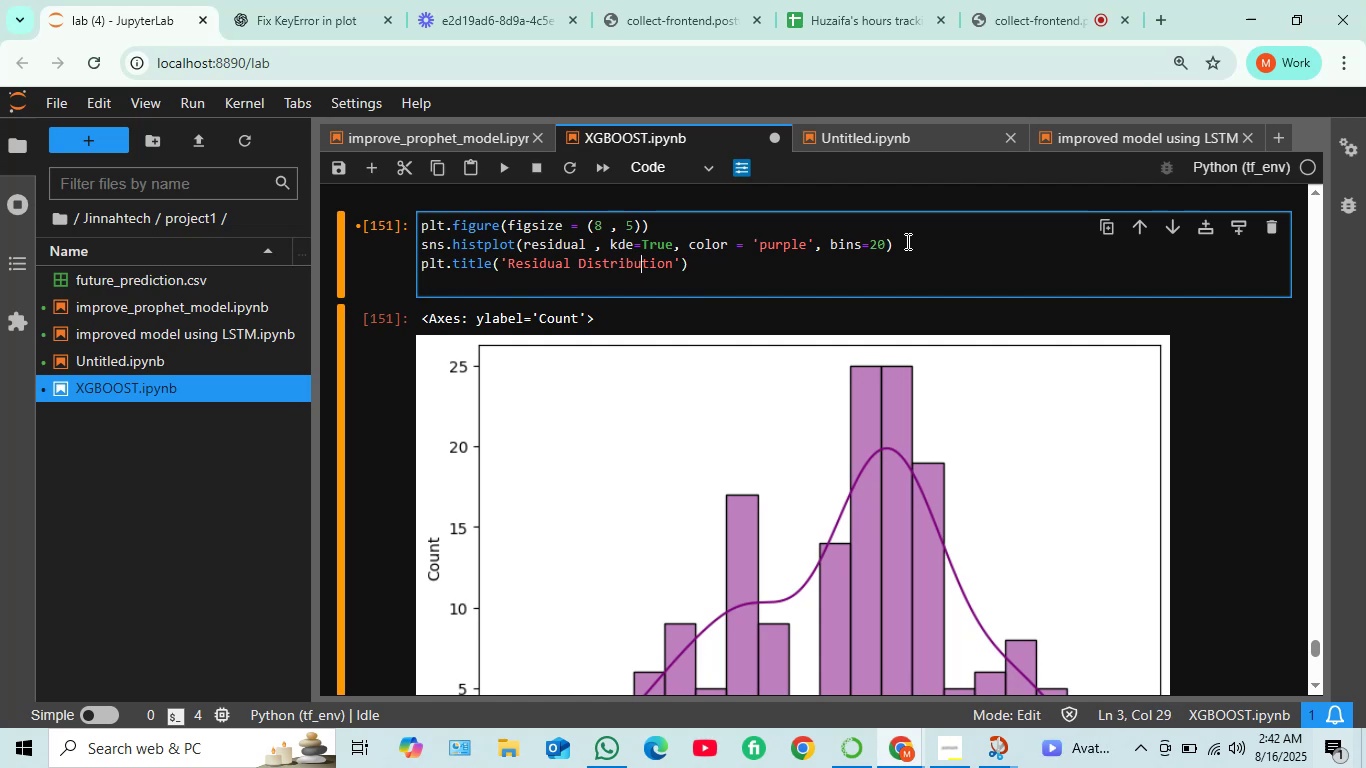 
hold_key(key=ArrowRight, duration=0.58)
 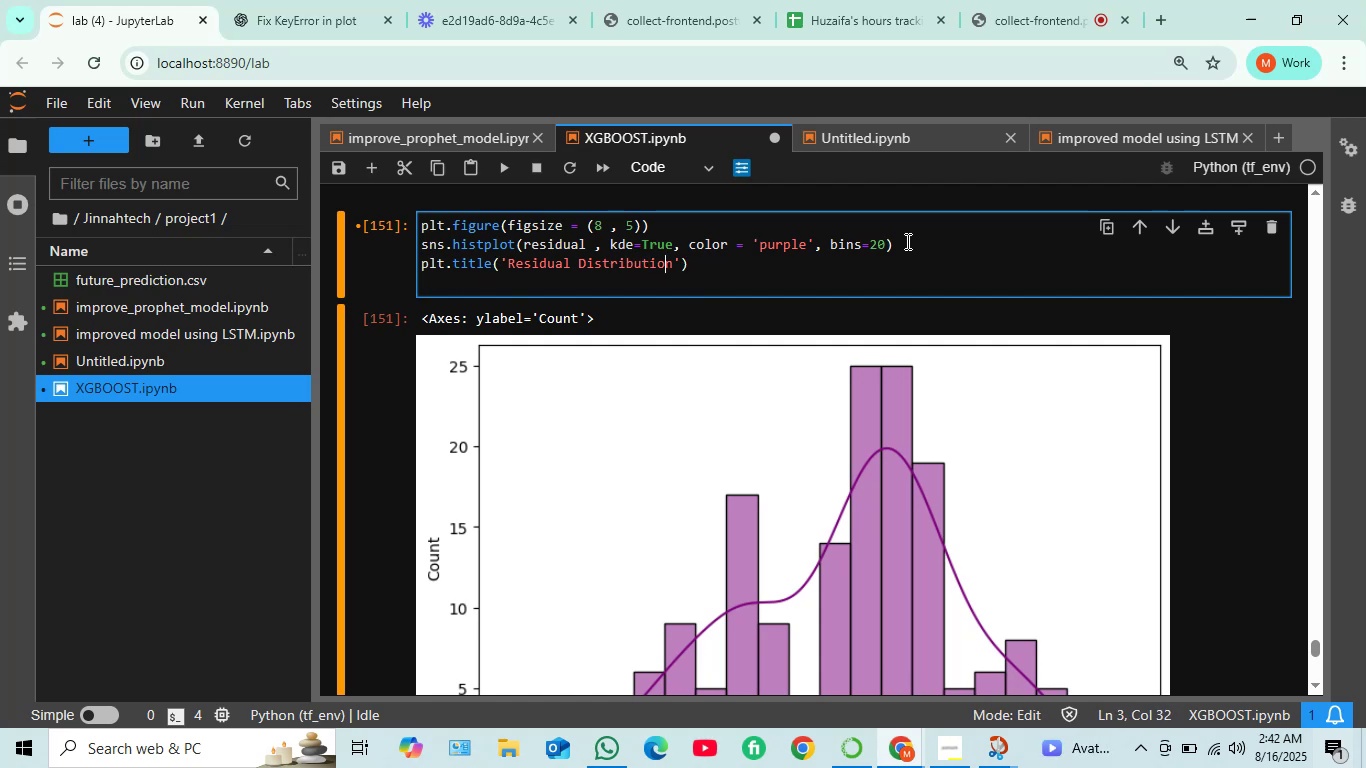 
key(ArrowRight)
 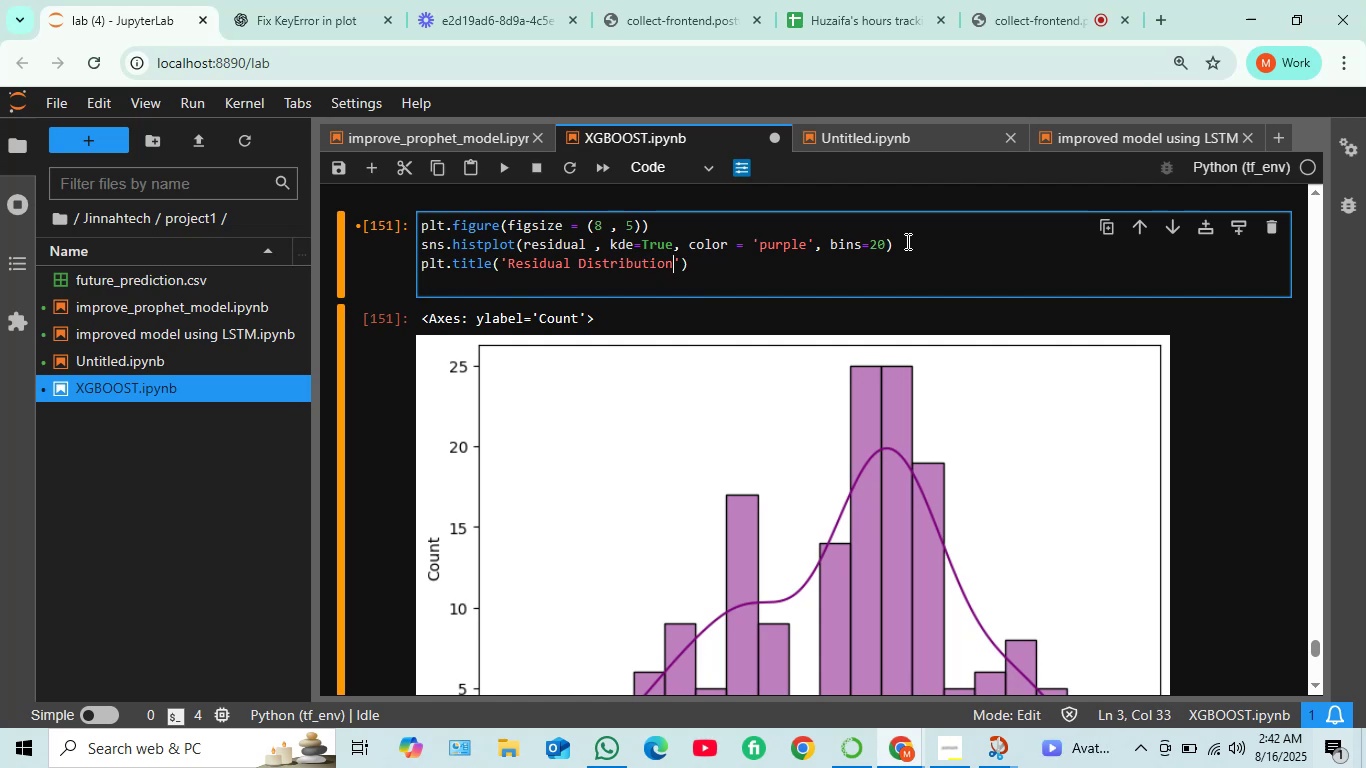 
key(ArrowRight)
 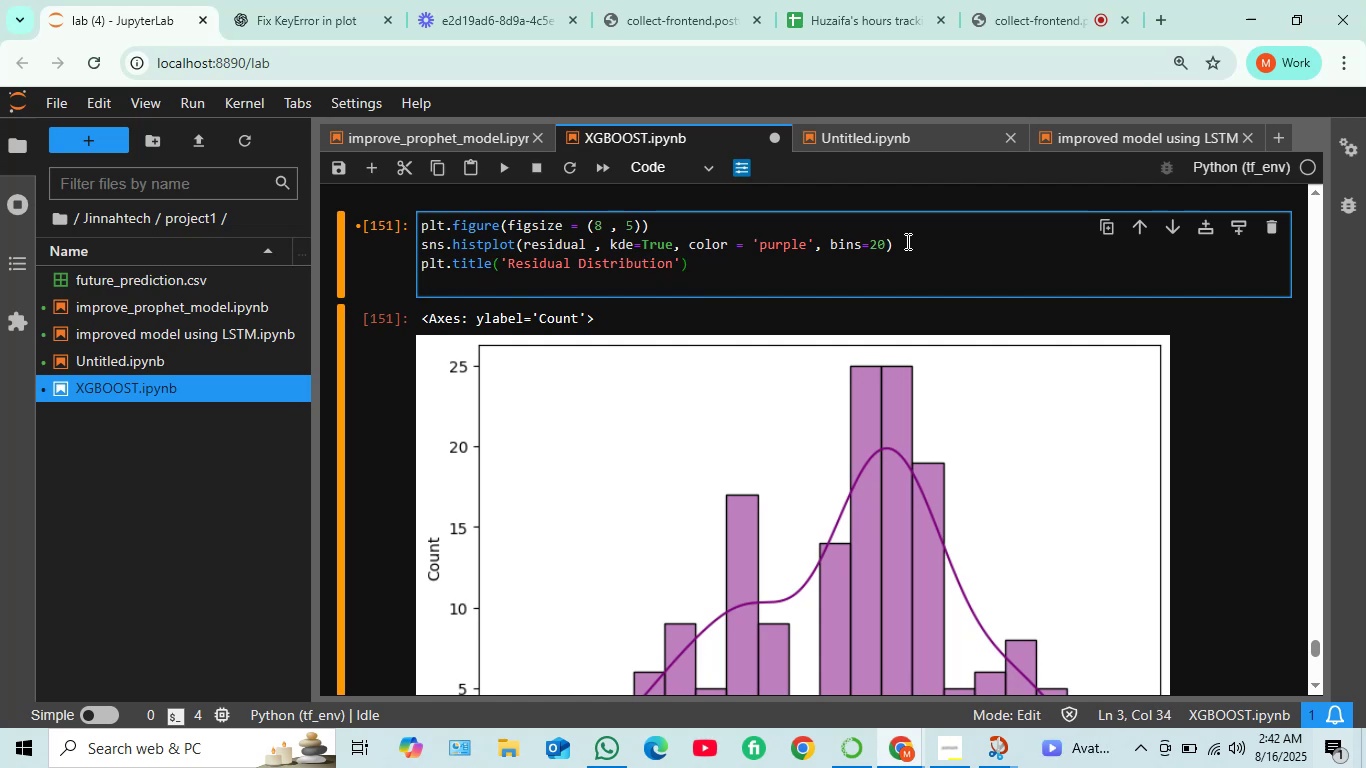 
type(, fontsize=)
 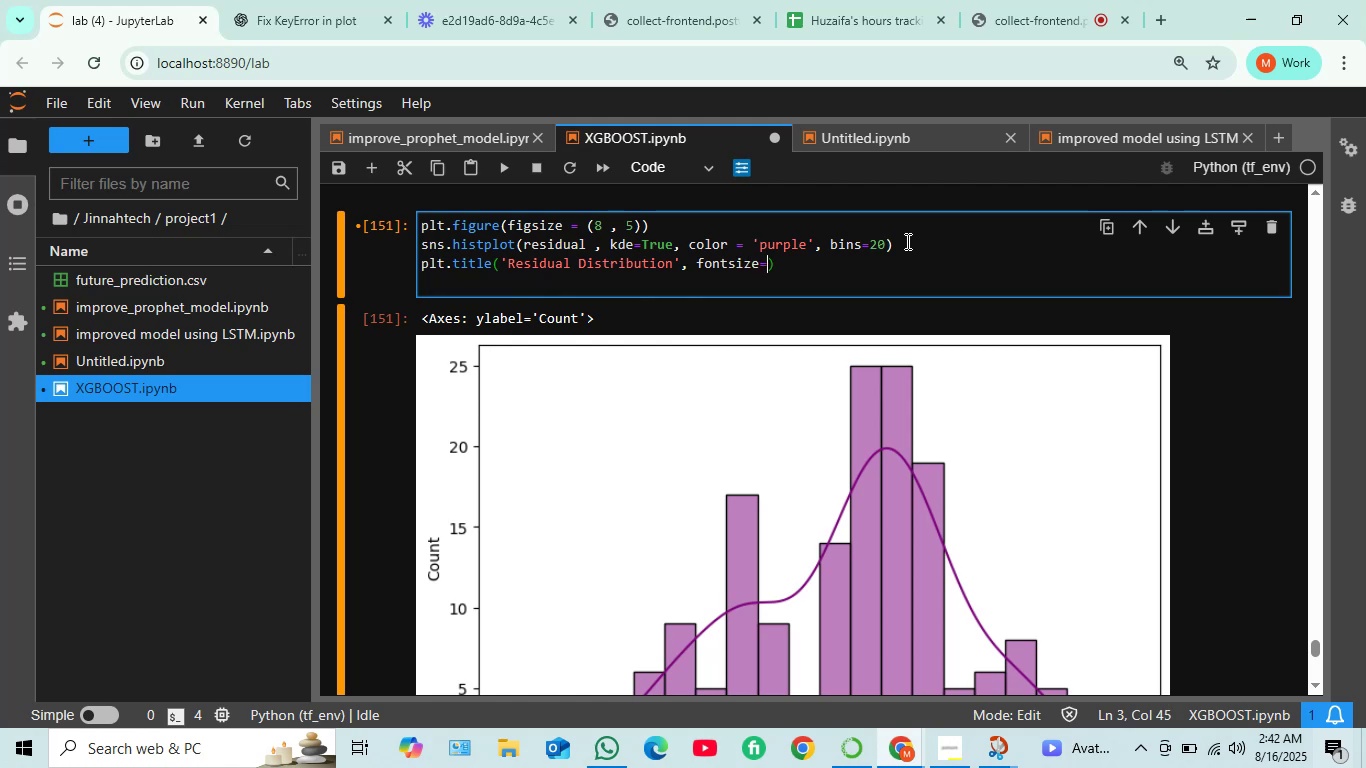 
wait(5.89)
 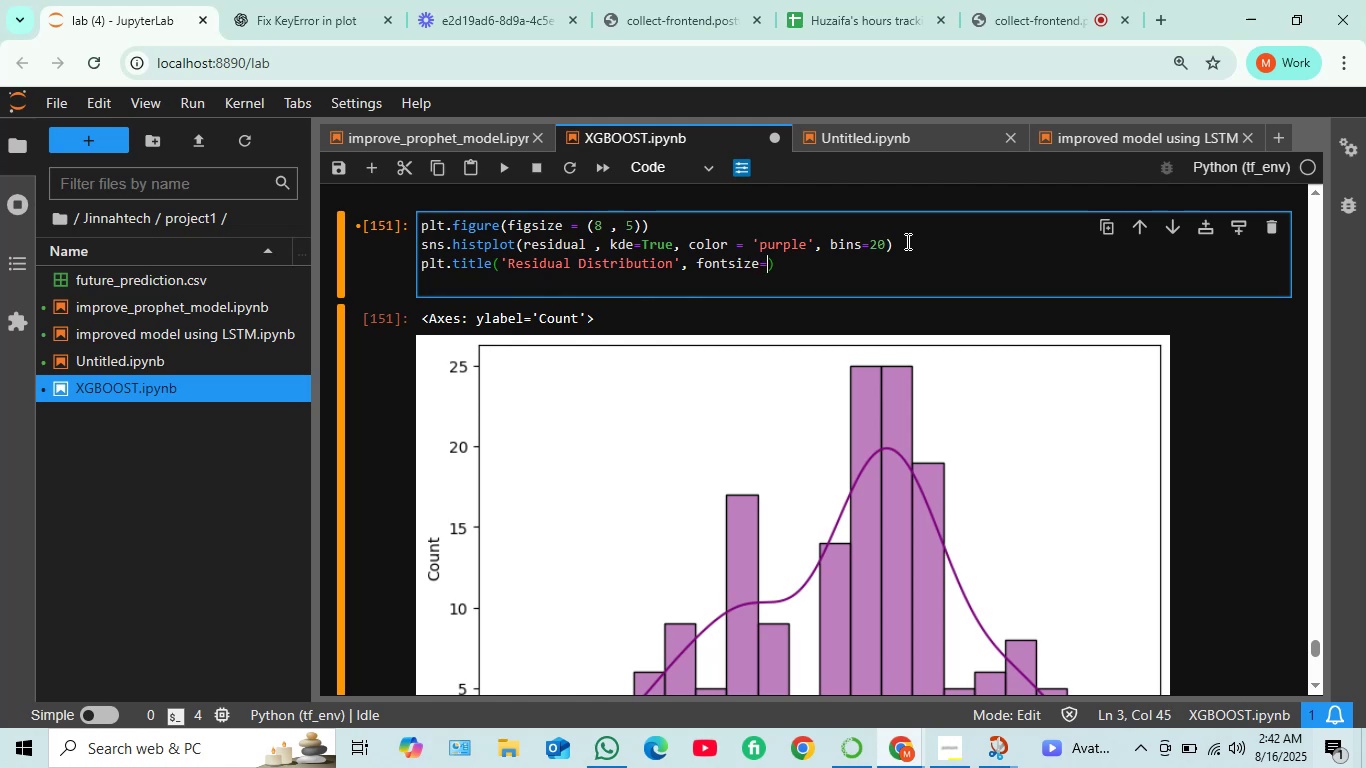 
type(16)
 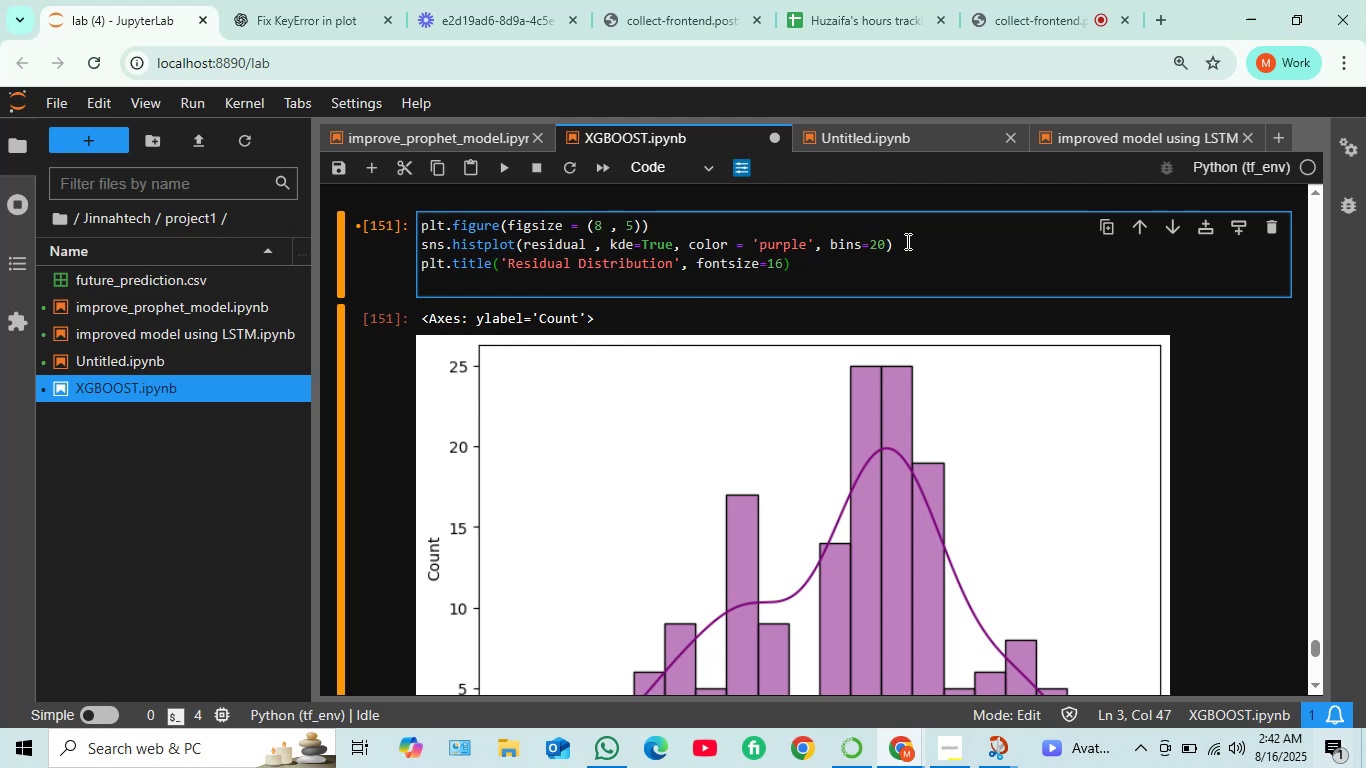 
key(ArrowRight)
 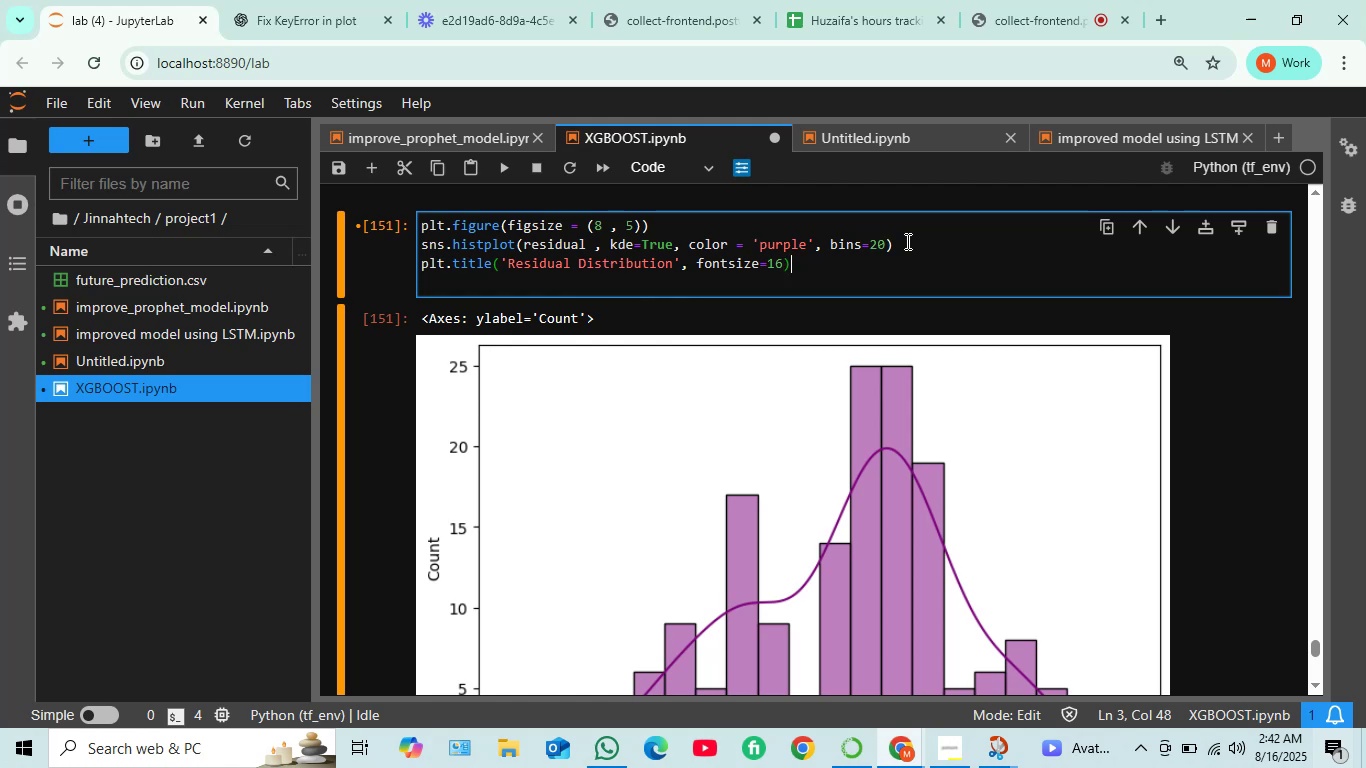 
key(Enter)
 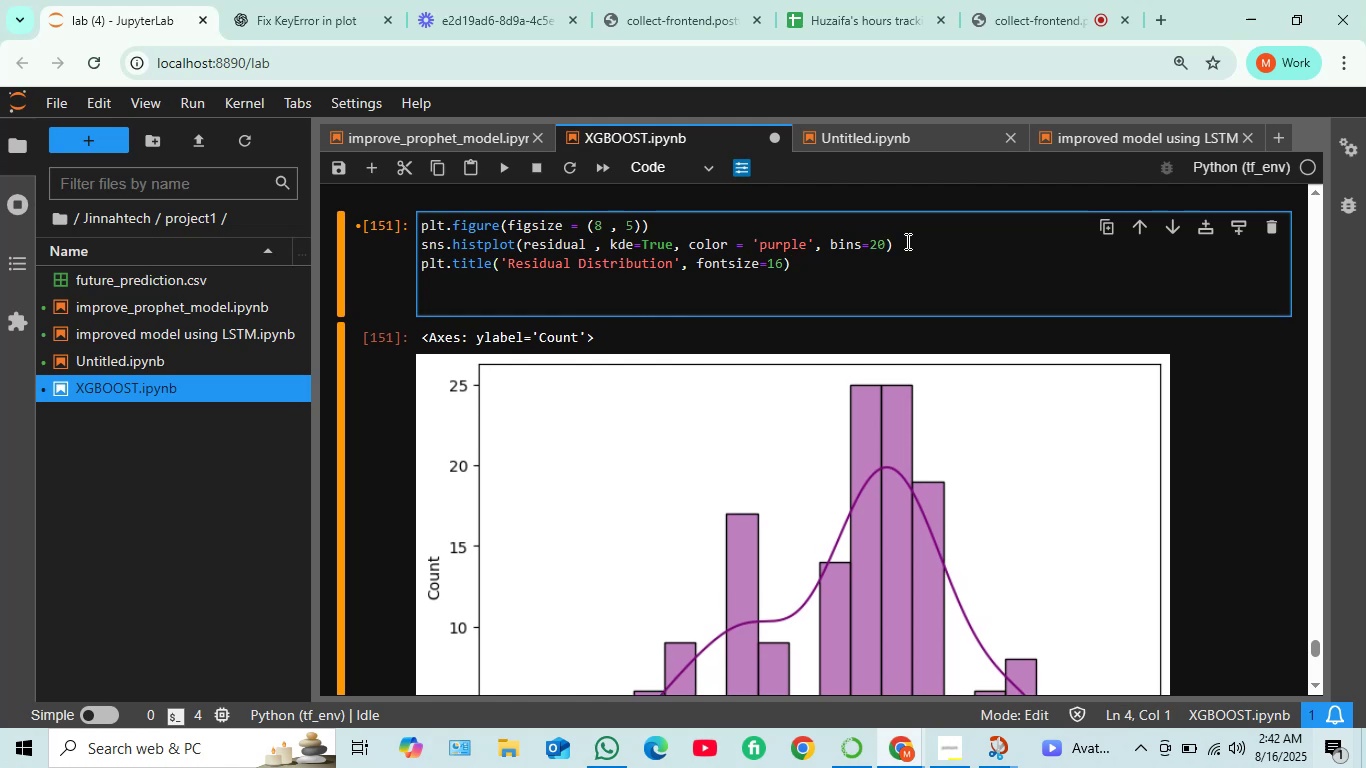 
wait(6.76)
 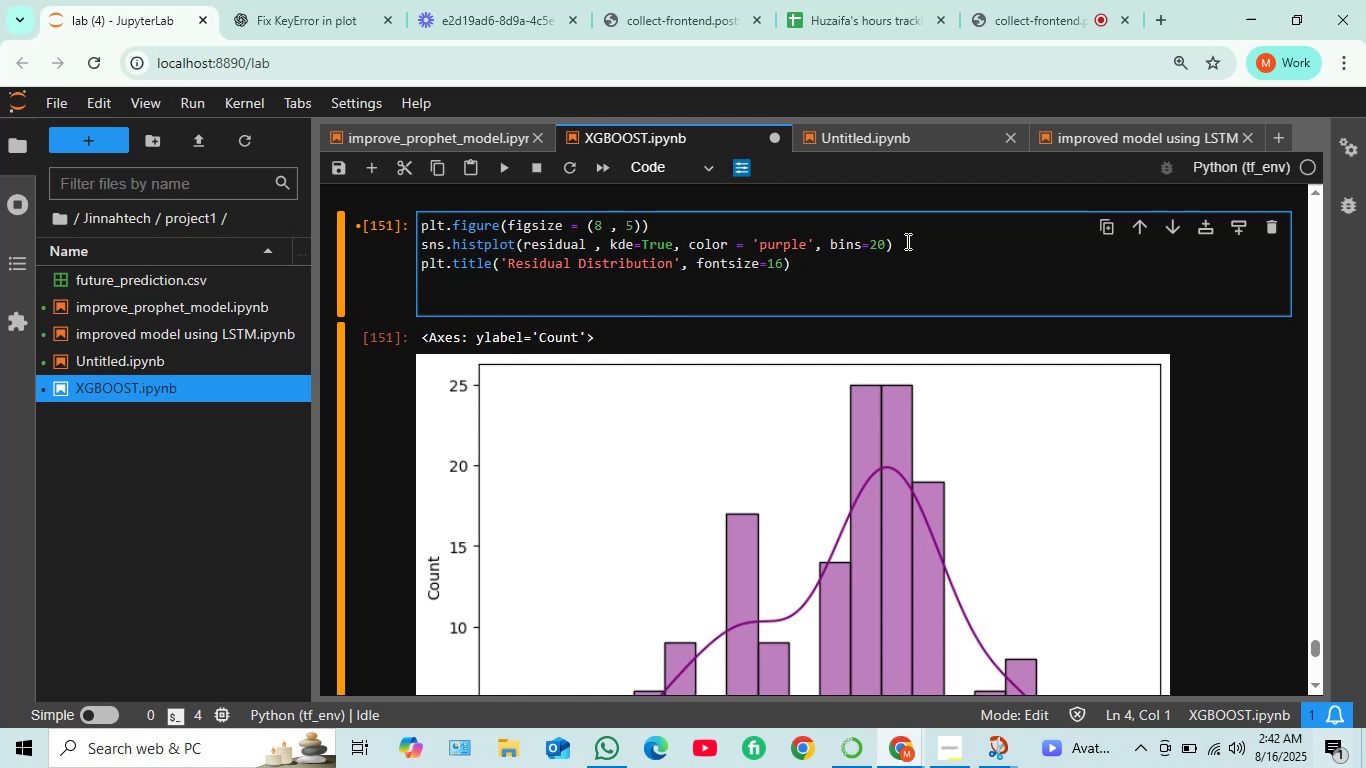 
type(plt.xlabel()
 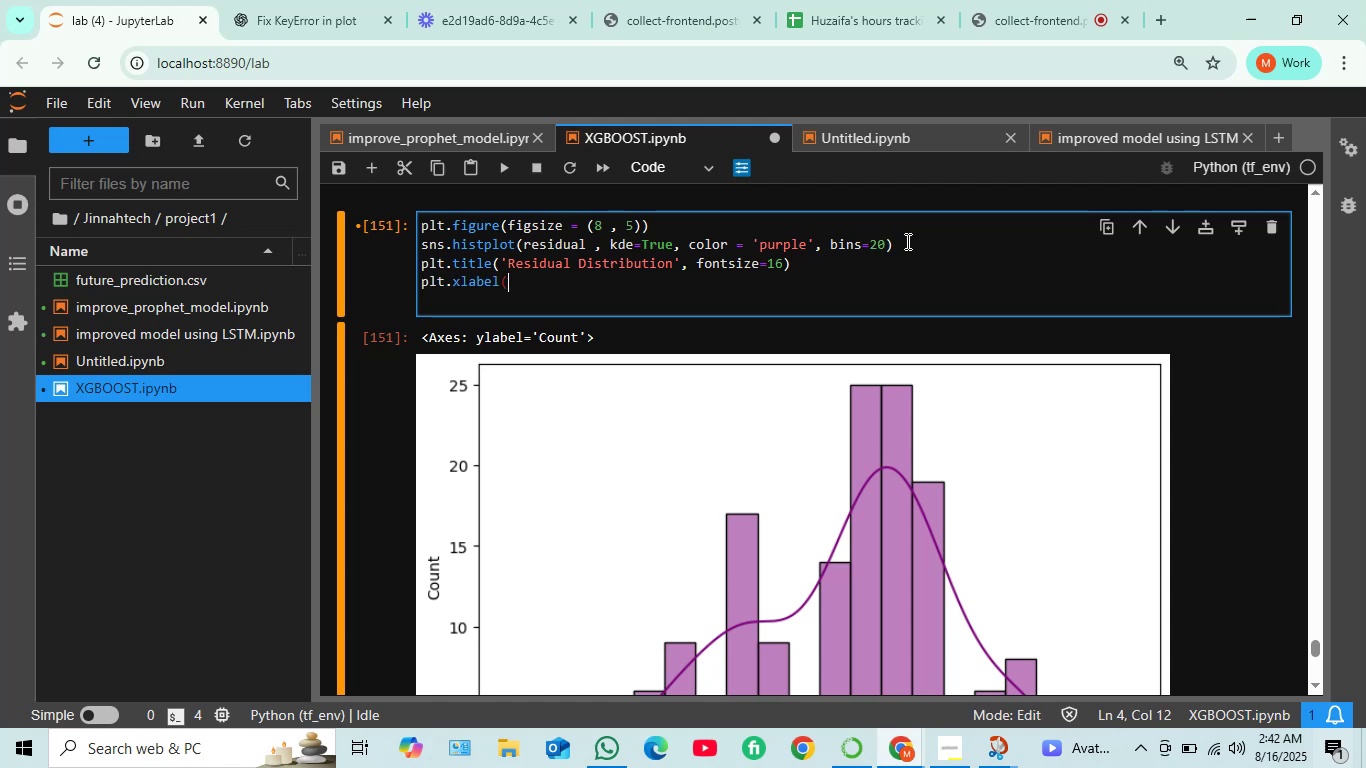 
wait(7.38)
 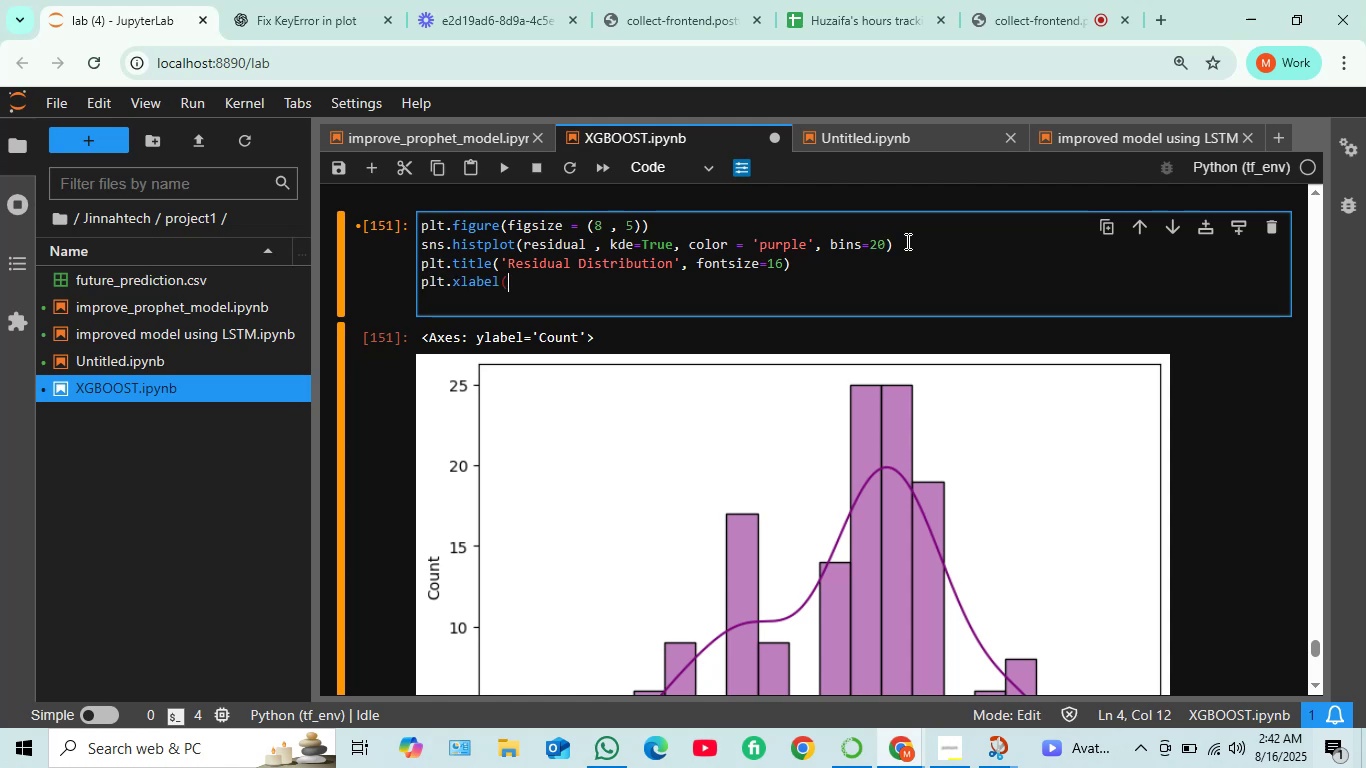 
key(Quote)
 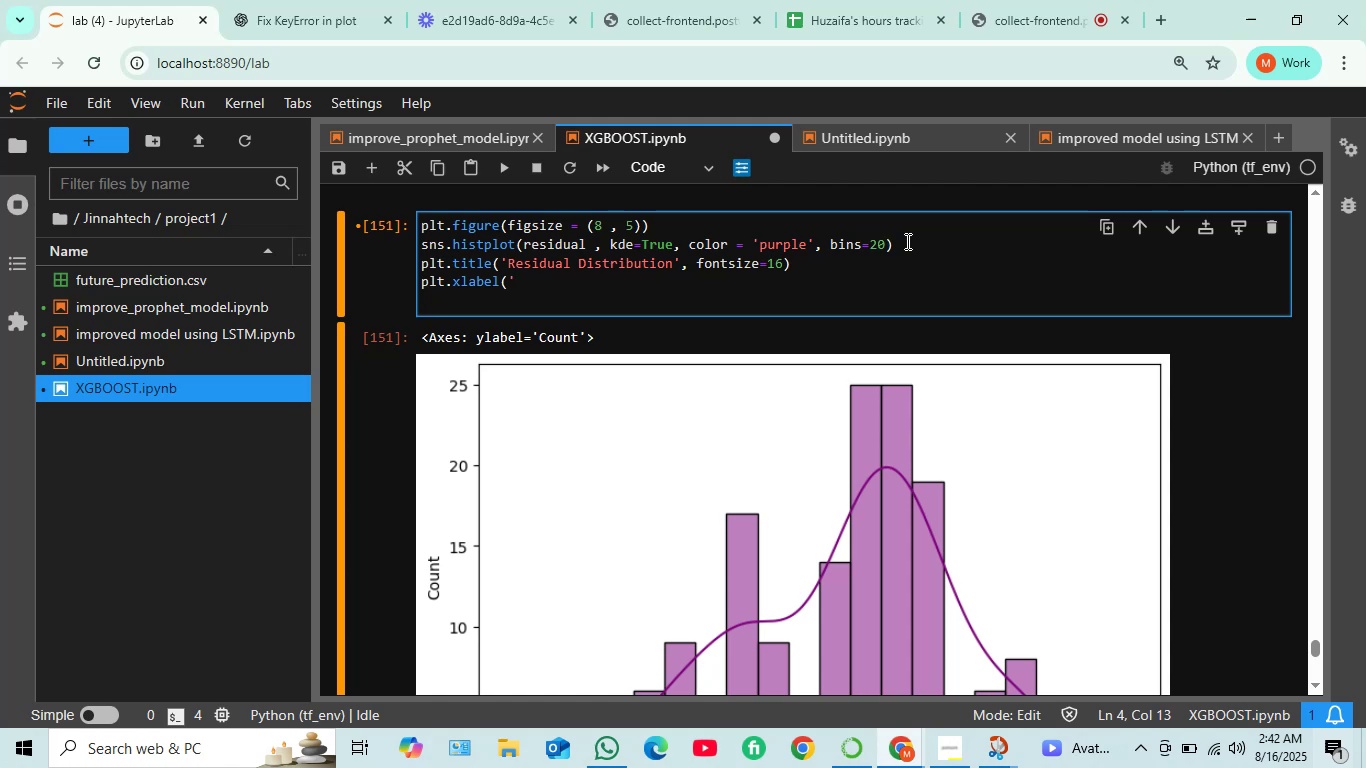 
wait(18.34)
 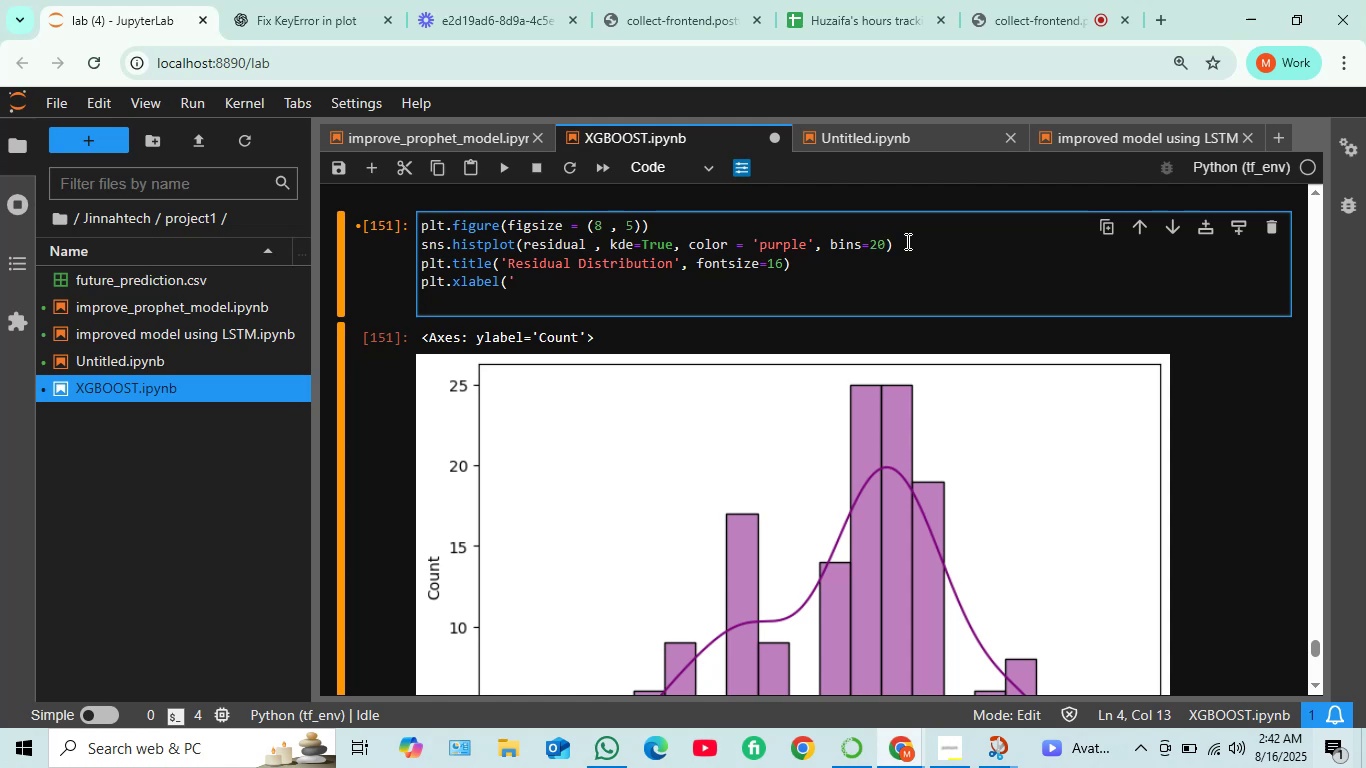 
type(frq)
key(Backspace)
key(Backspace)
key(Backspace)
type(Frequency)
 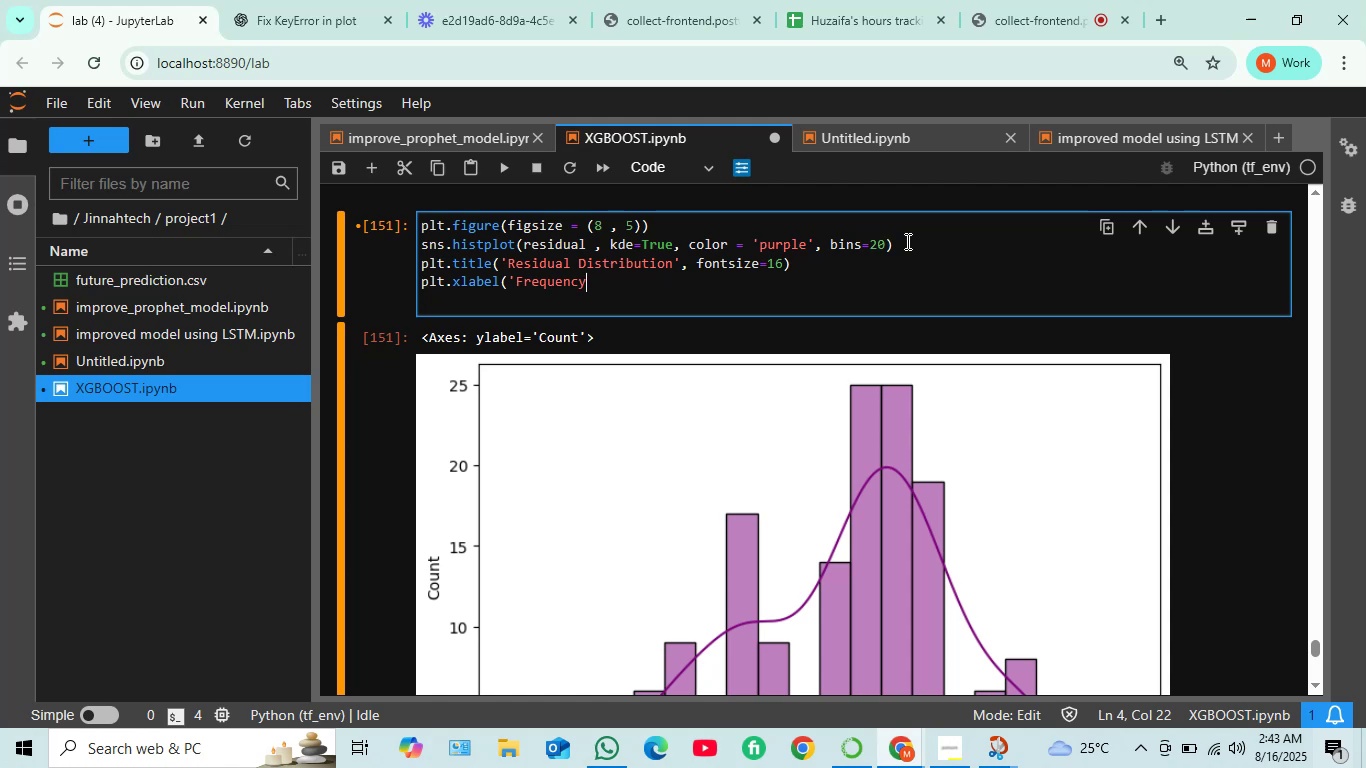 
key(Space)
 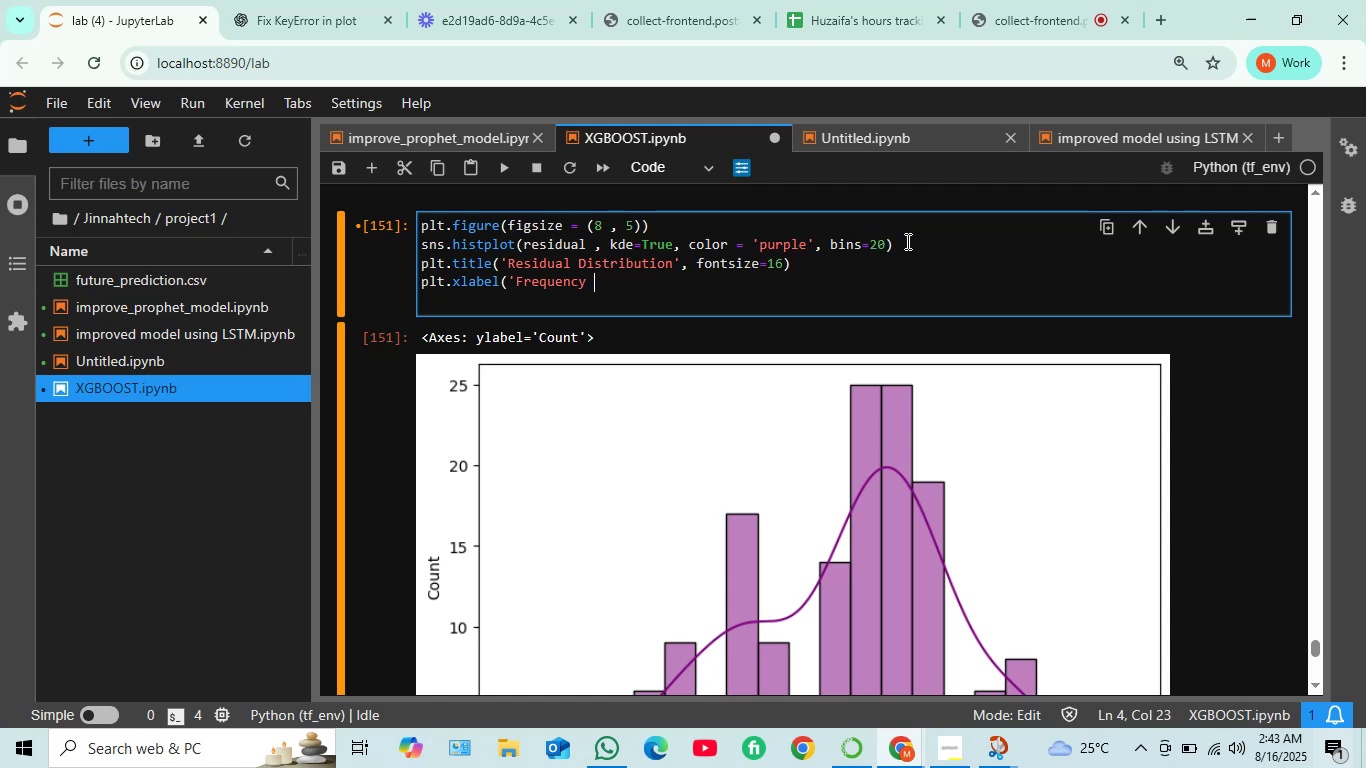 
key(Comma)
 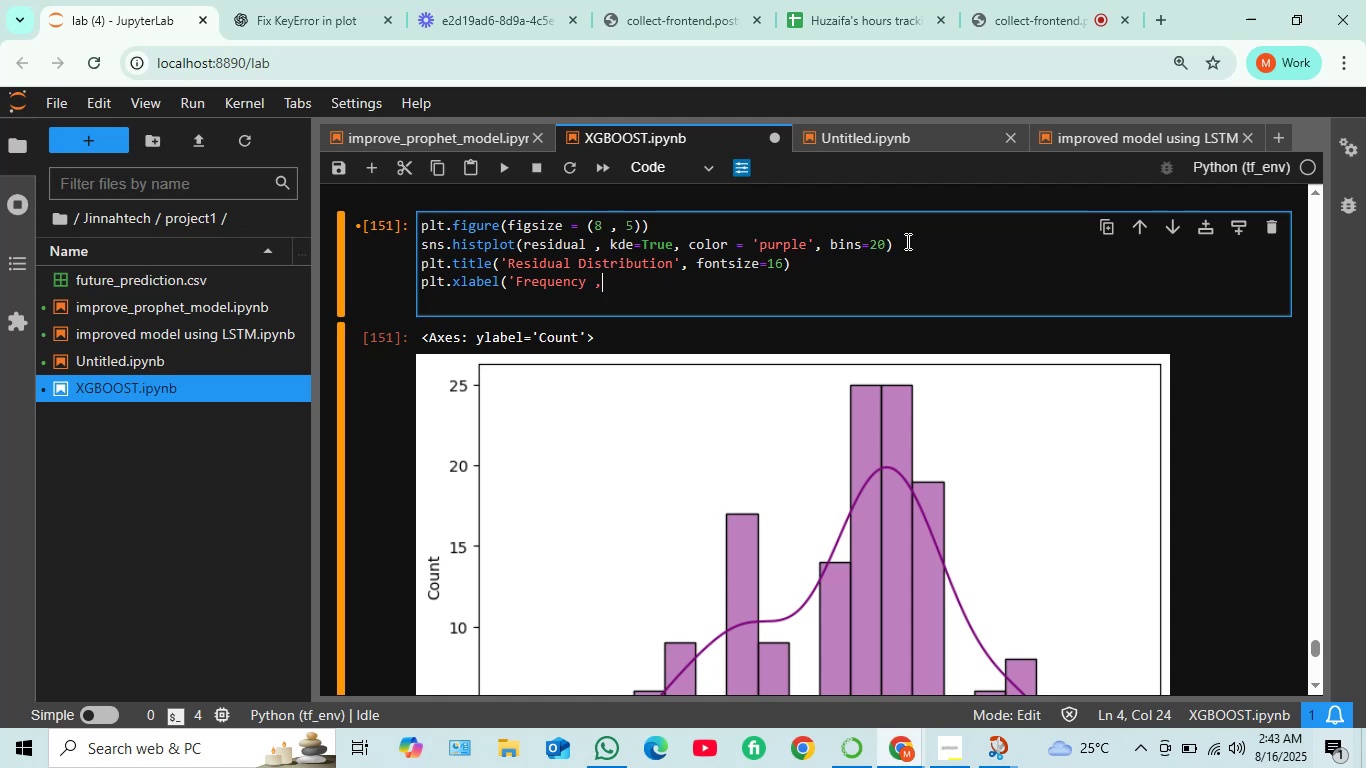 
key(Space)
 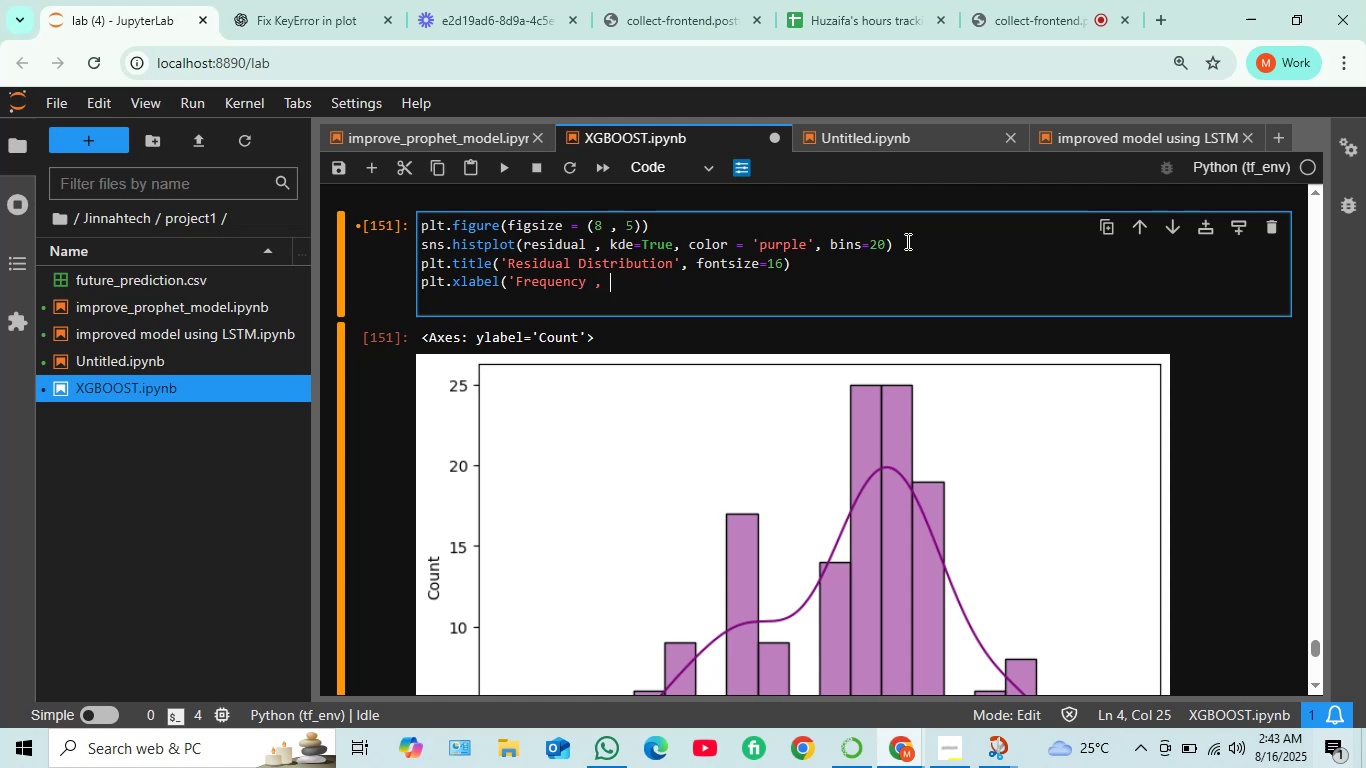 
key(Backspace)
 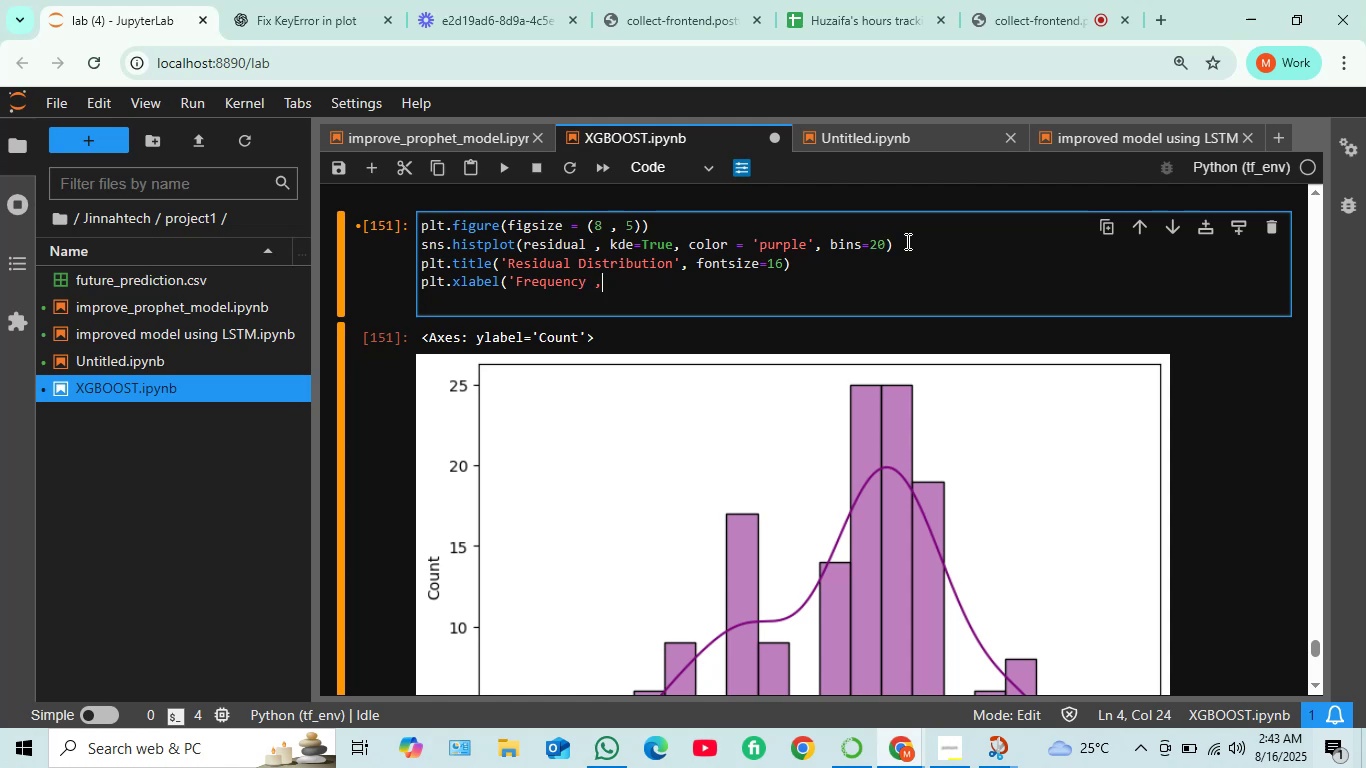 
key(Backspace)
 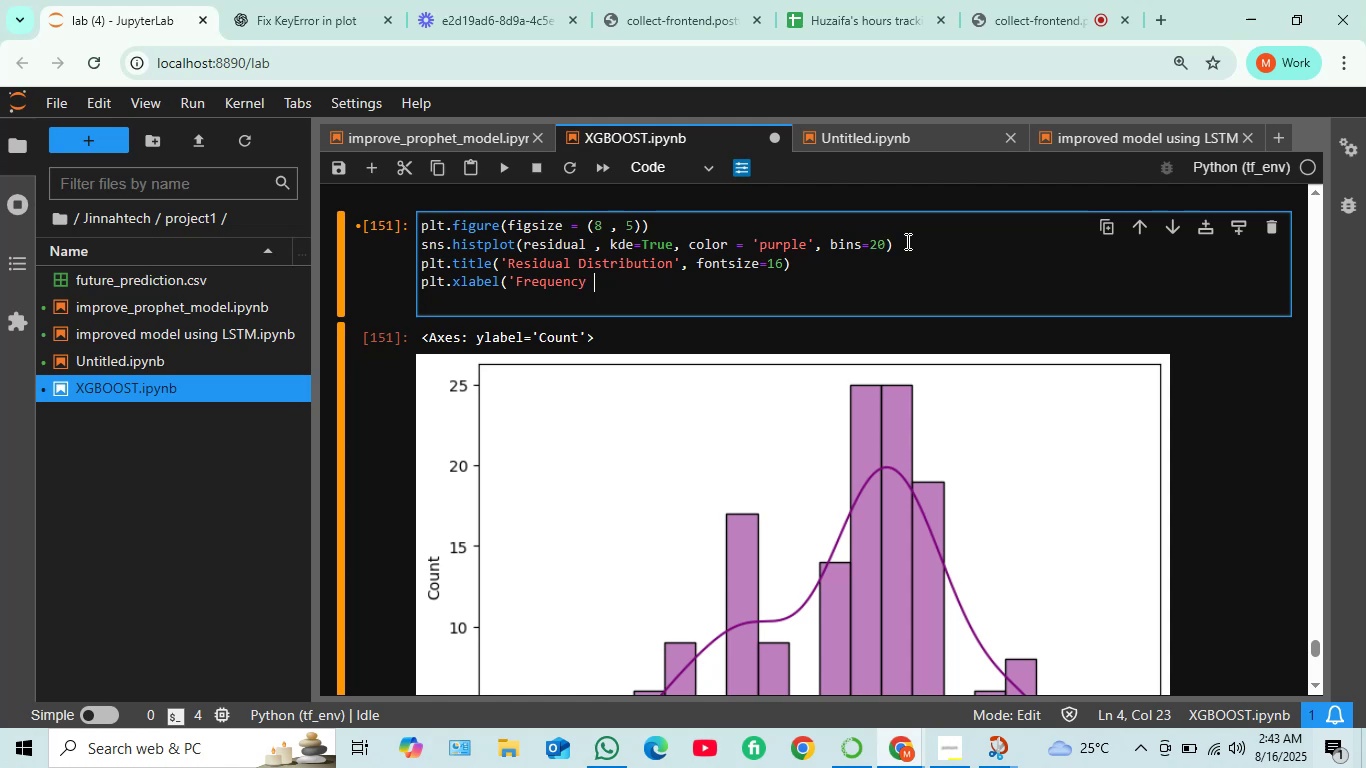 
key(Backspace)
 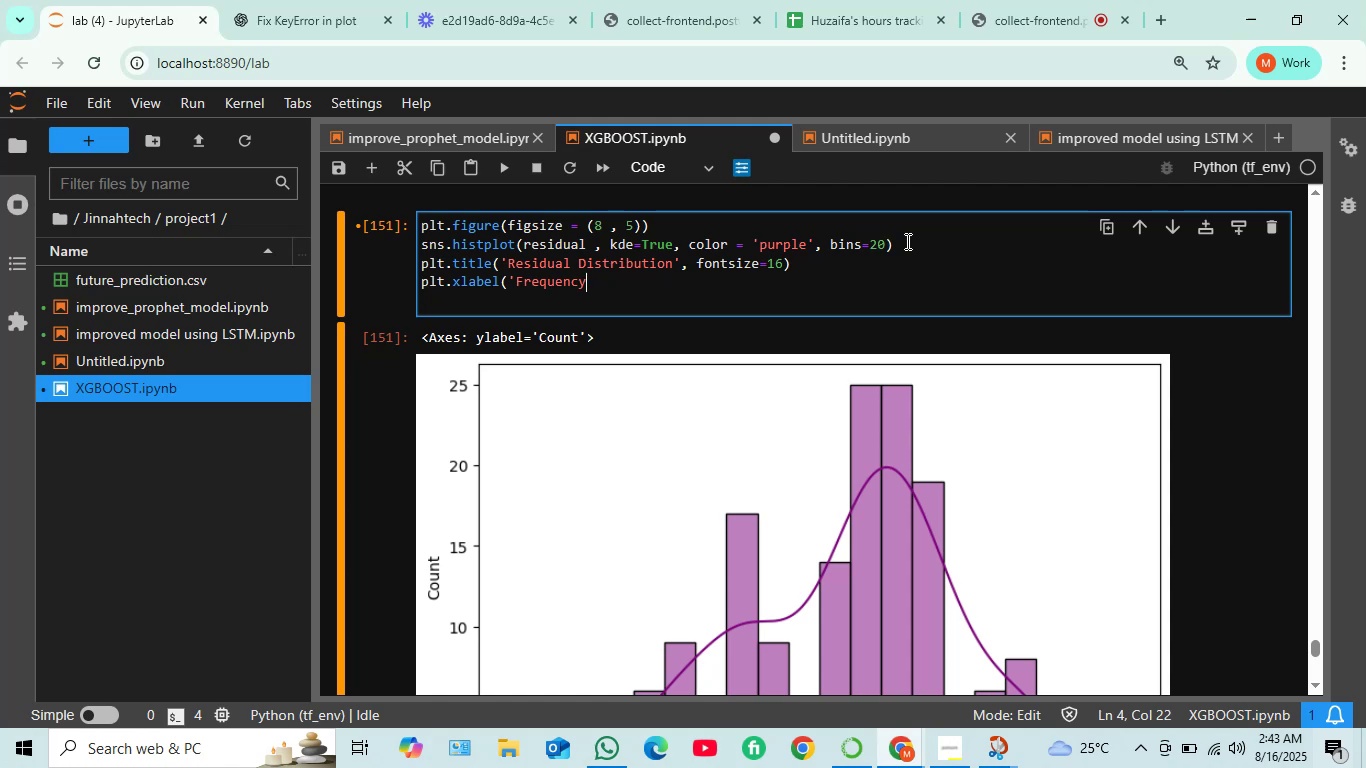 
key(Quote)
 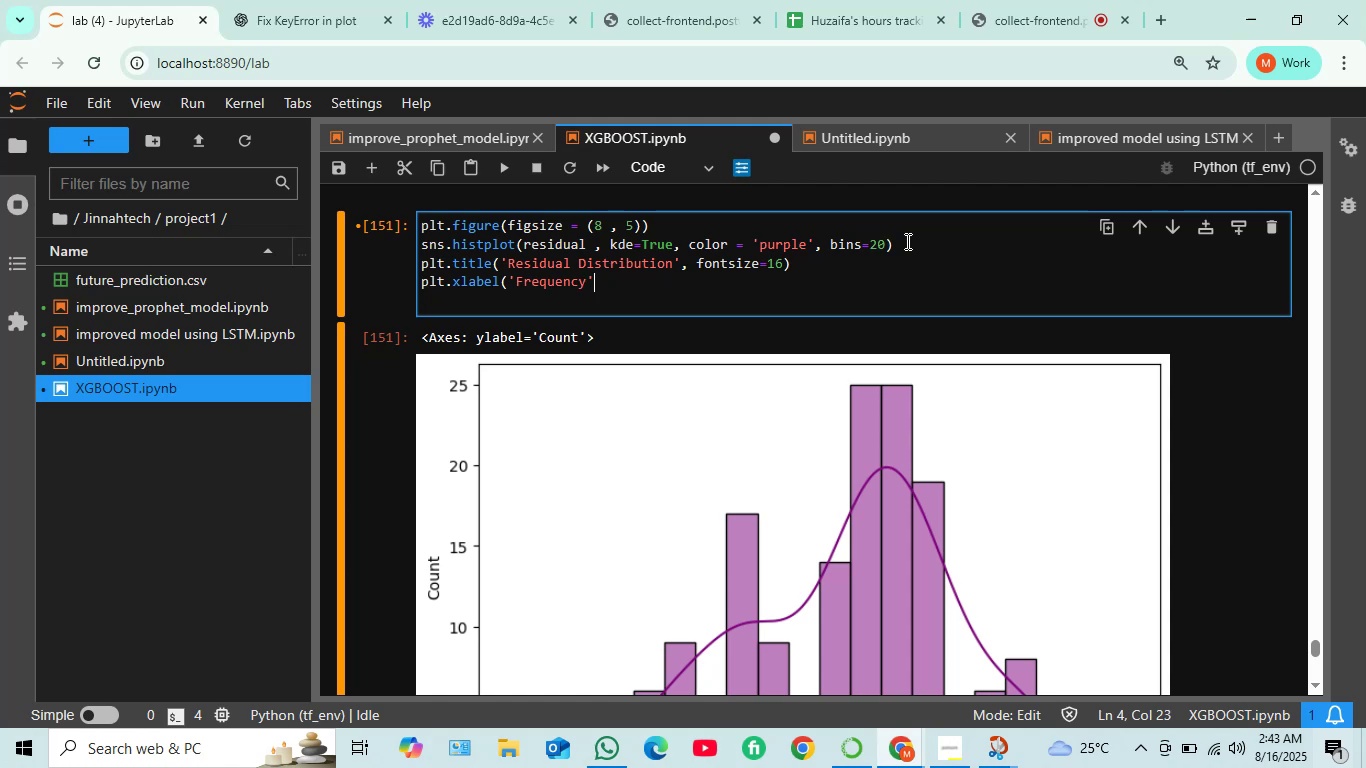 
key(Space)
 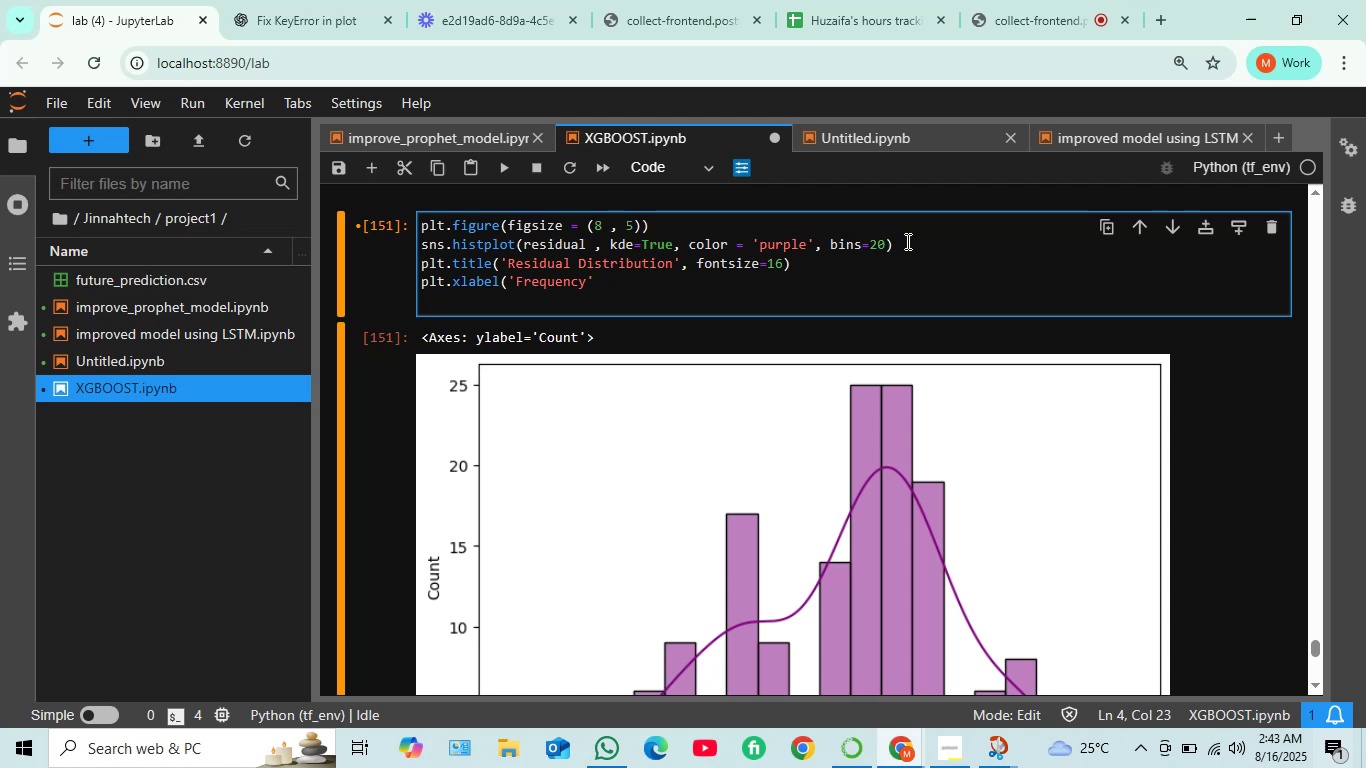 
key(Comma)
 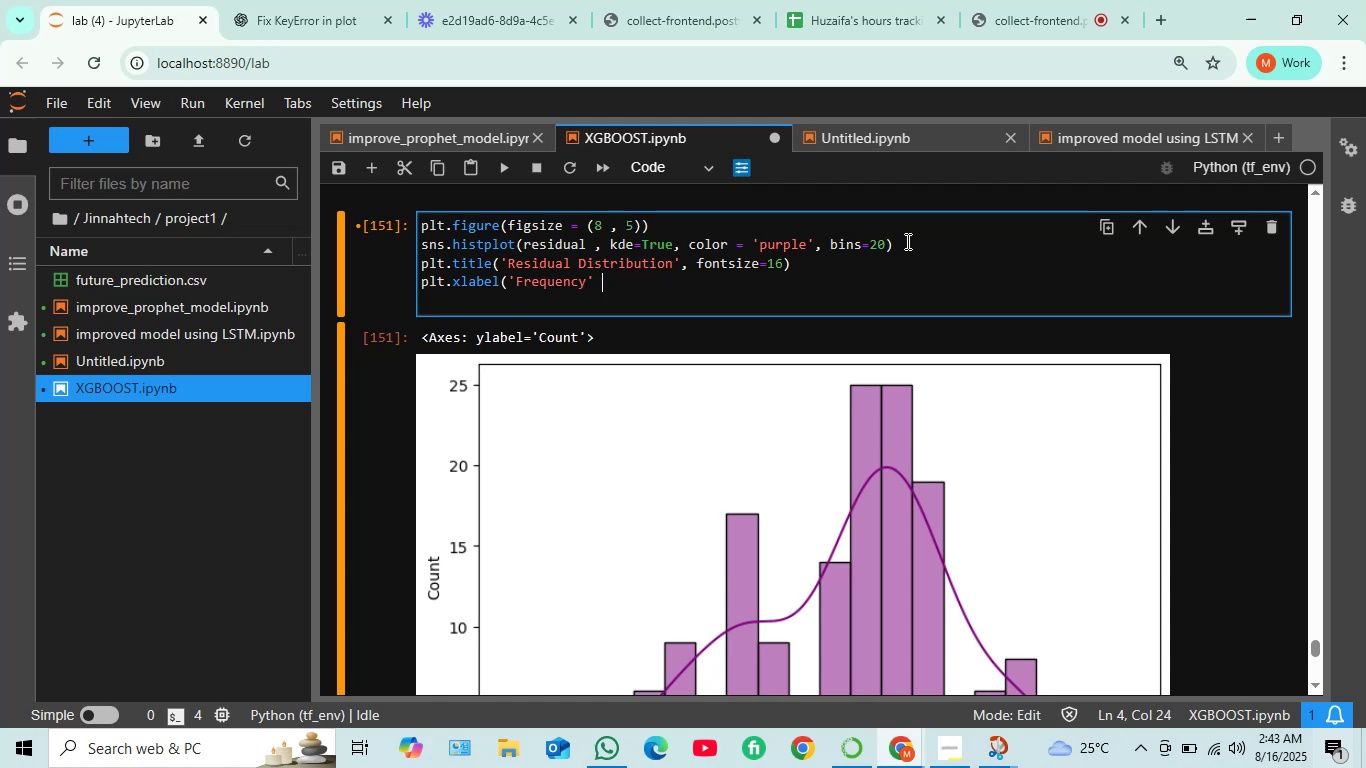 
key(Space)
 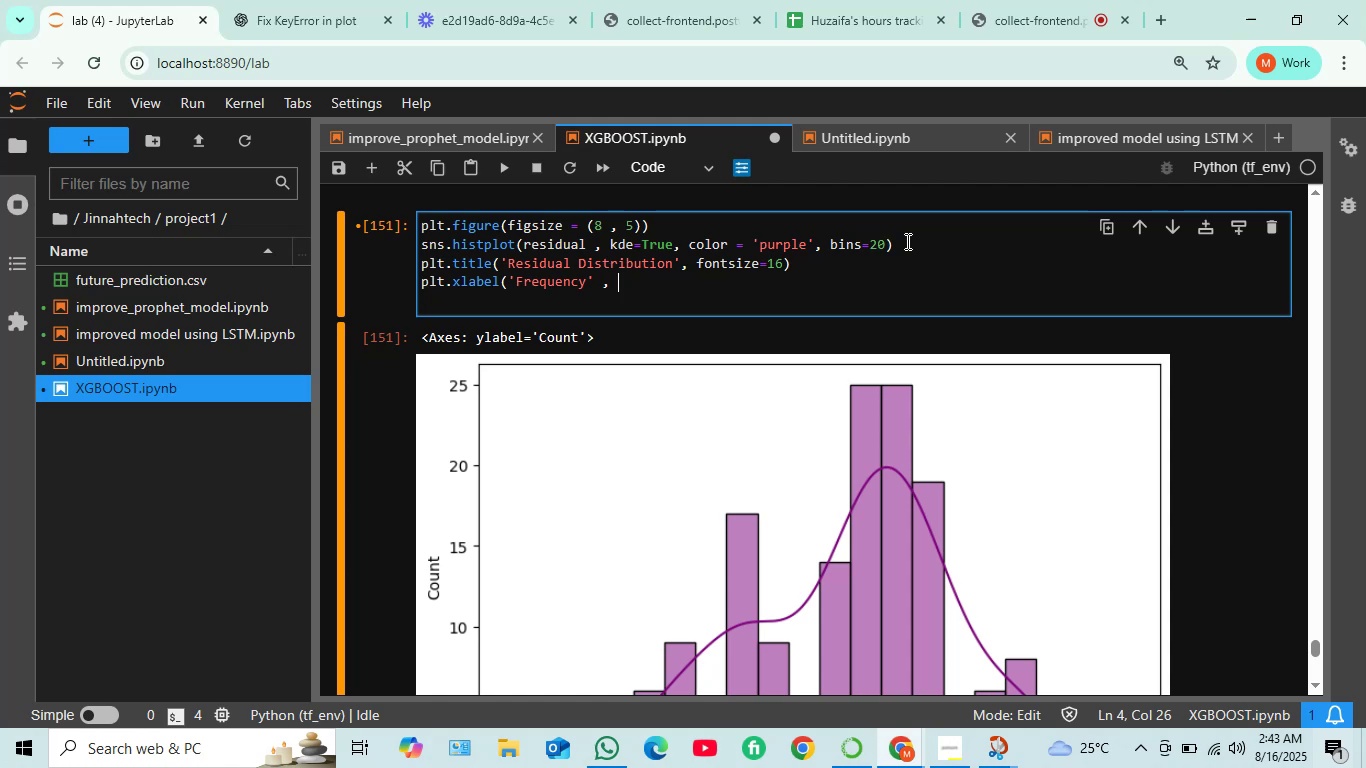 
wait(12.54)
 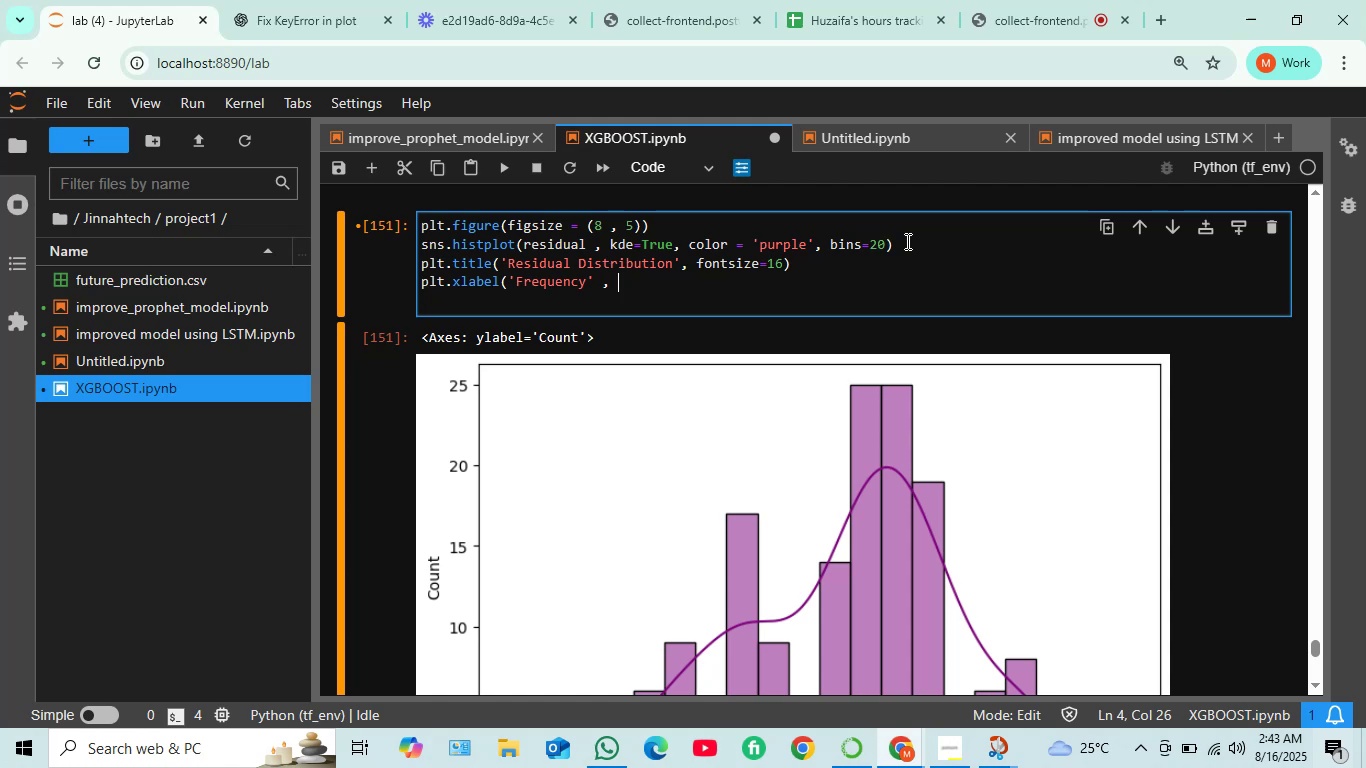 
key(Backspace)
 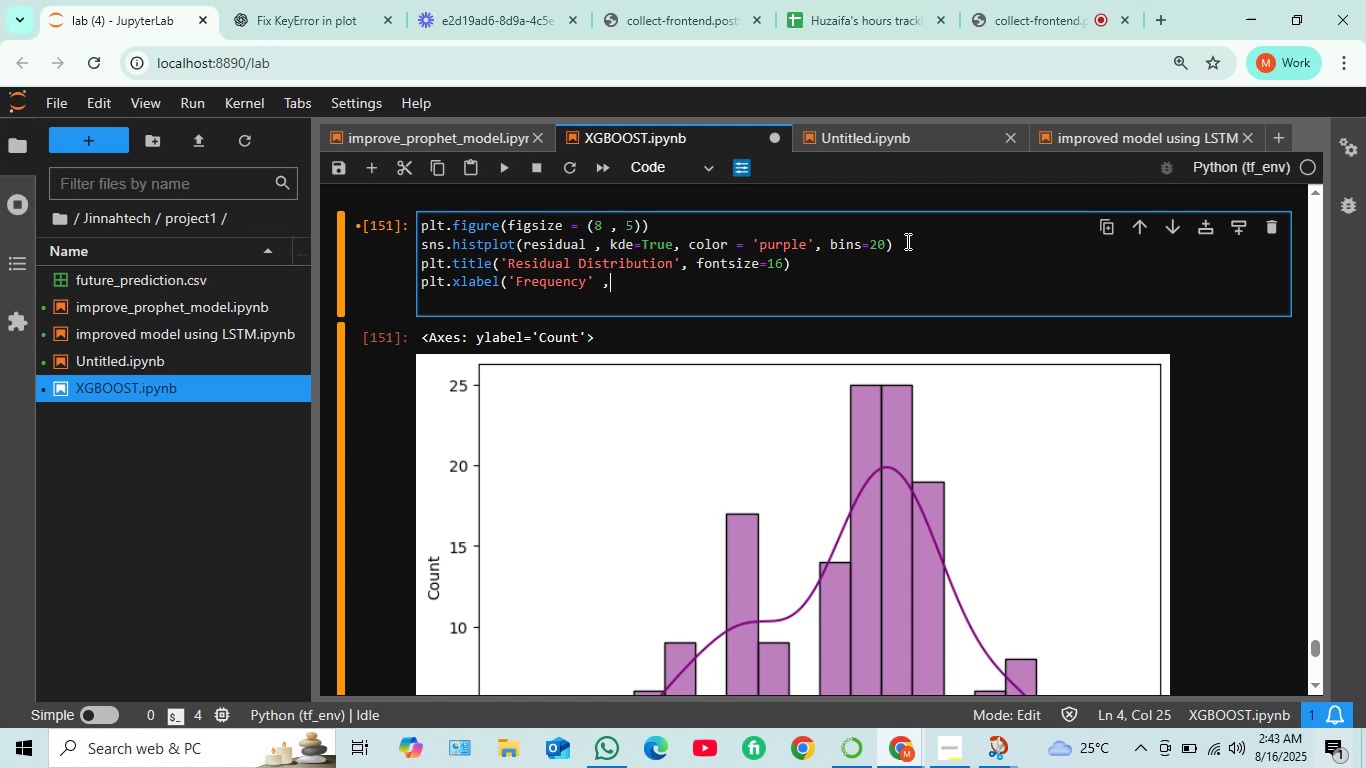 
key(Backspace)
 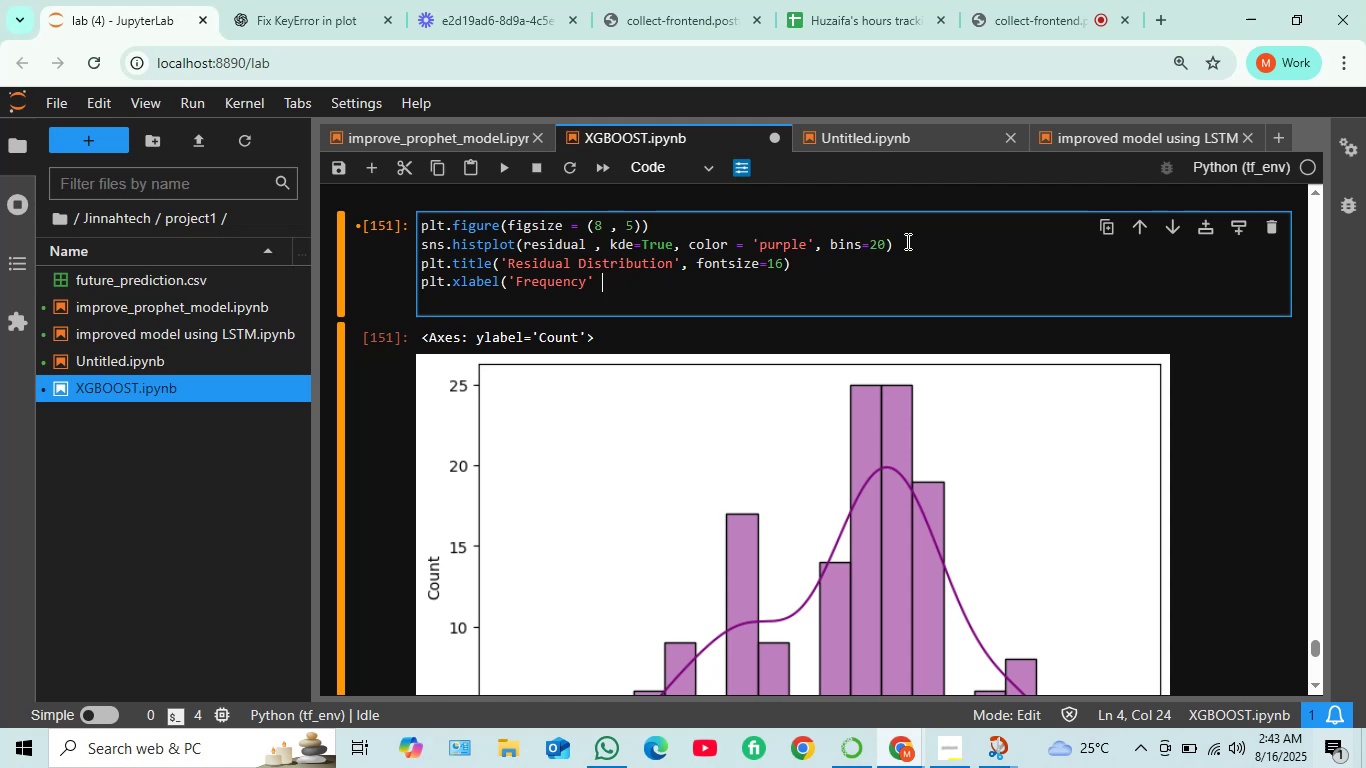 
key(Backspace)
 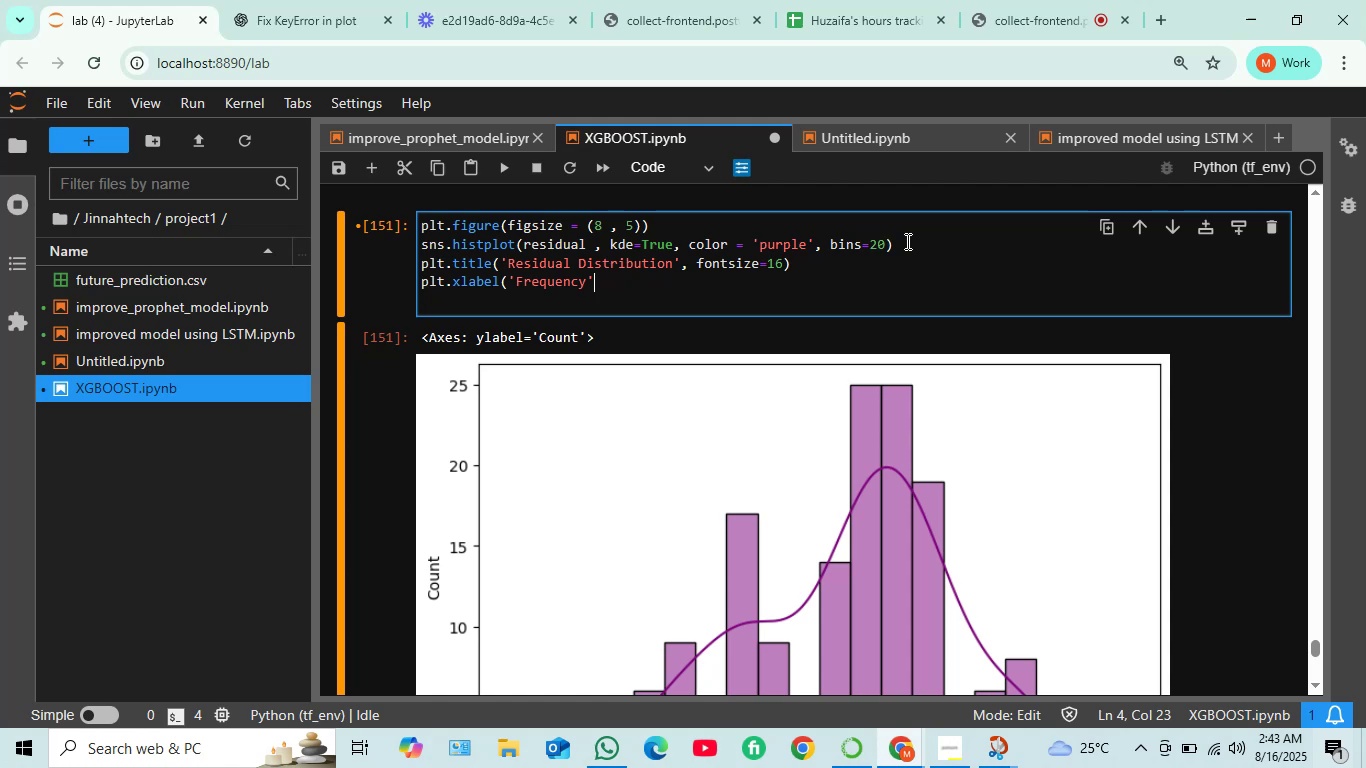 
key(Backspace)
 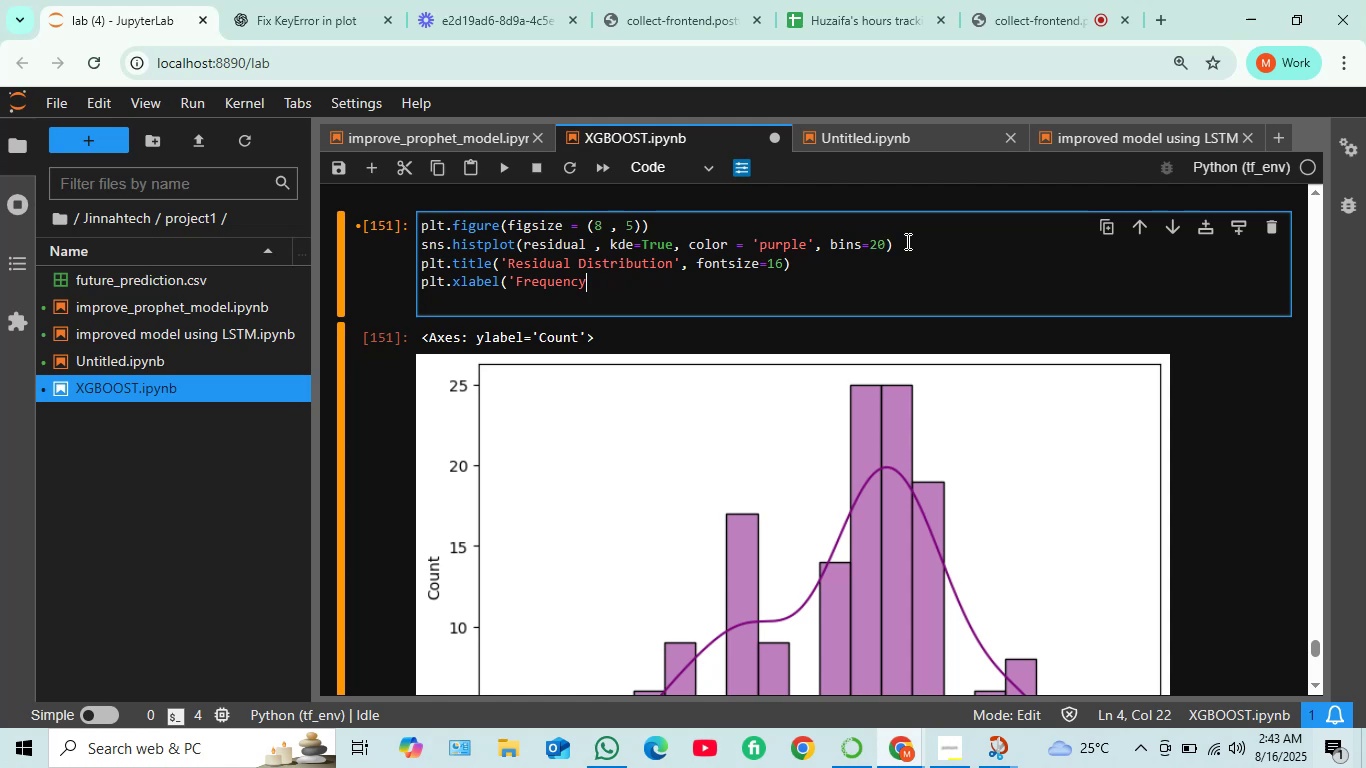 
key(Backspace)
 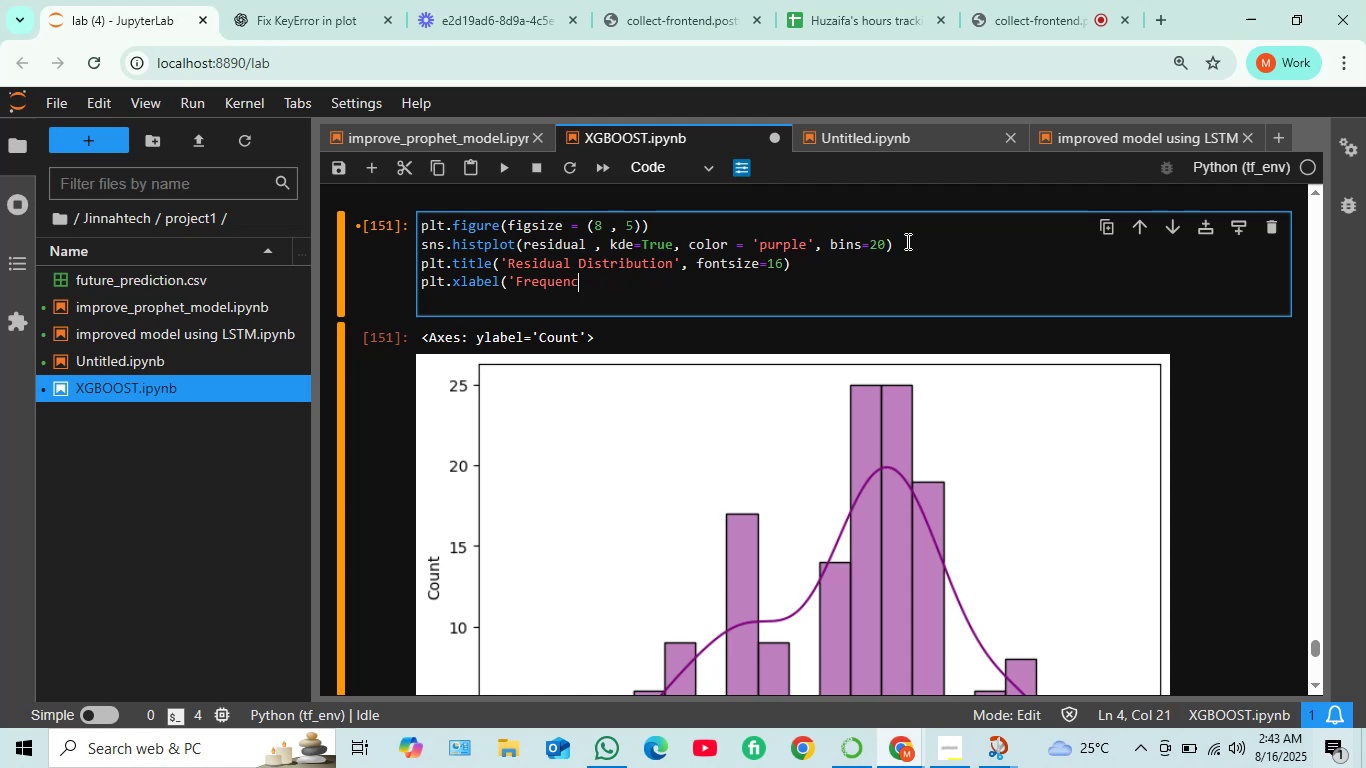 
key(Backspace)
 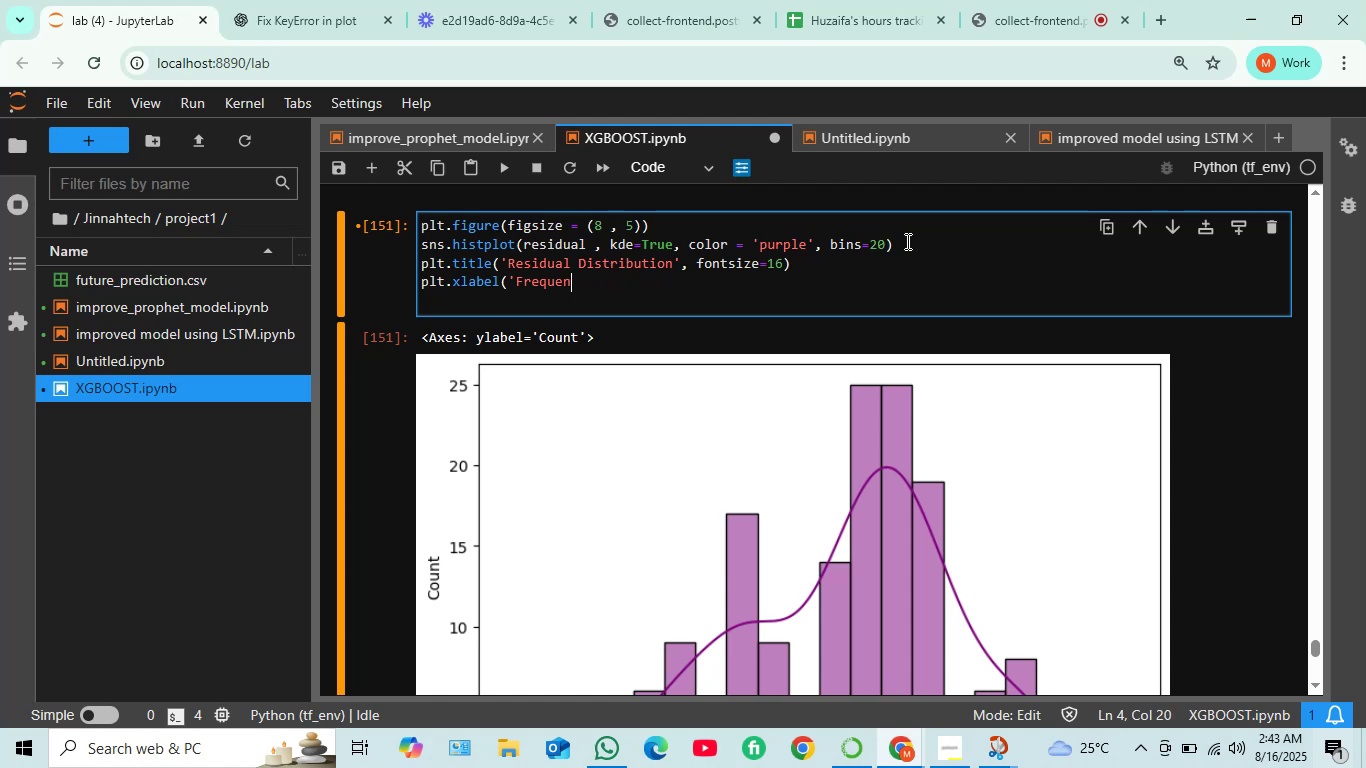 
key(Backspace)
 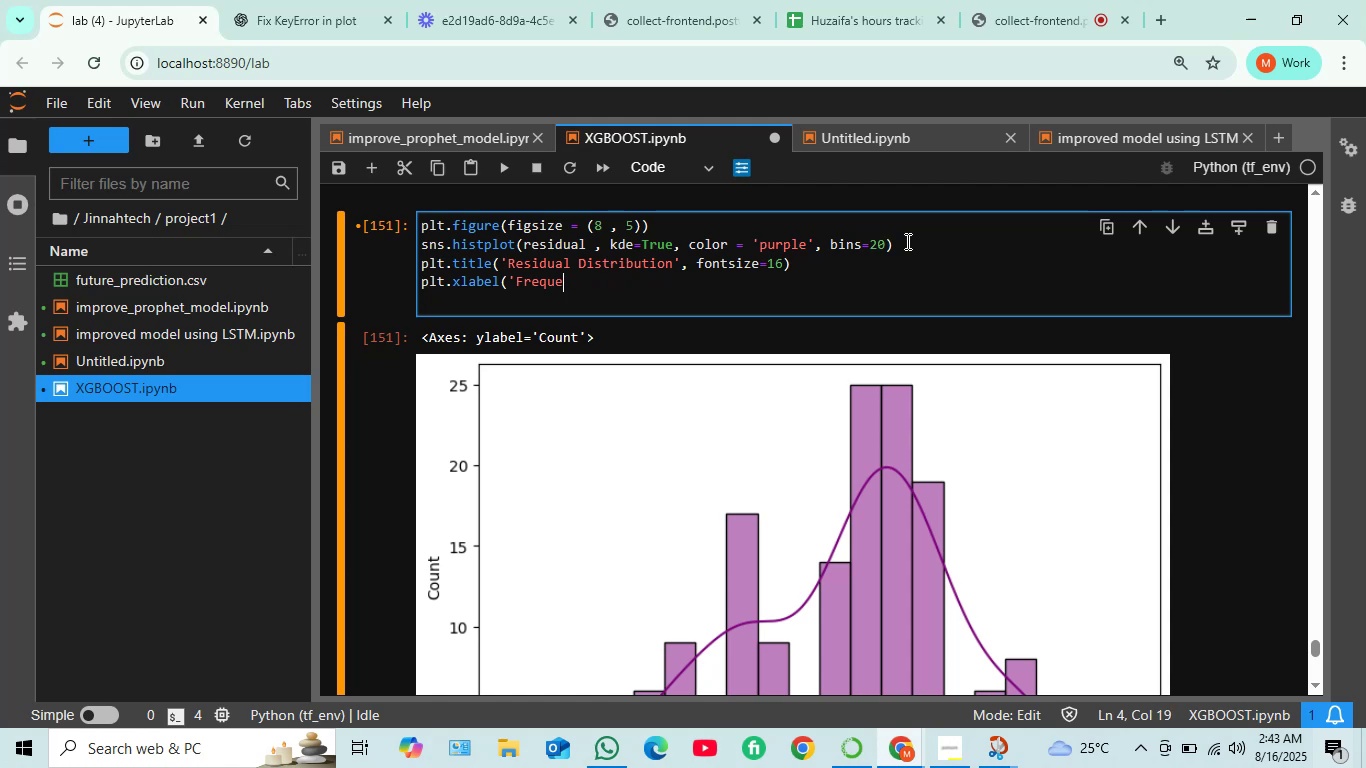 
key(Backspace)
 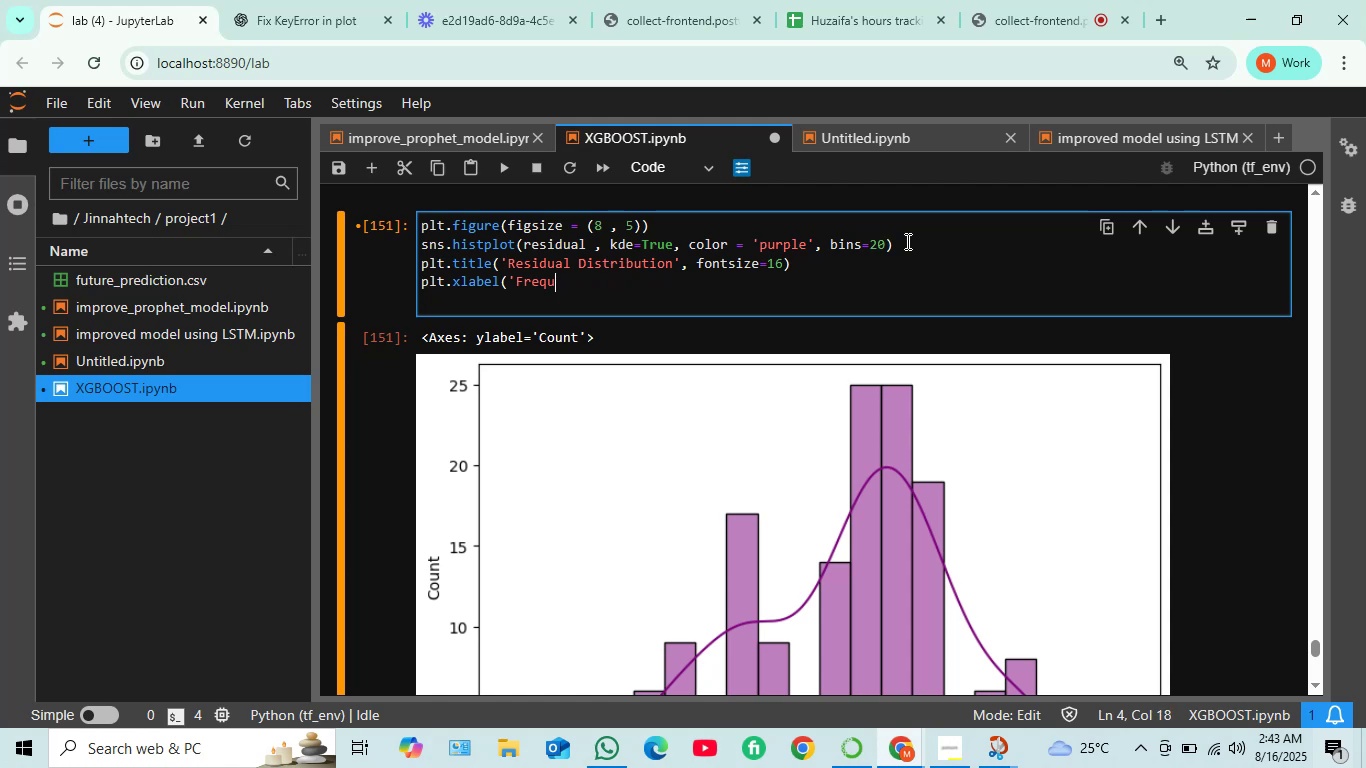 
key(Backspace)
 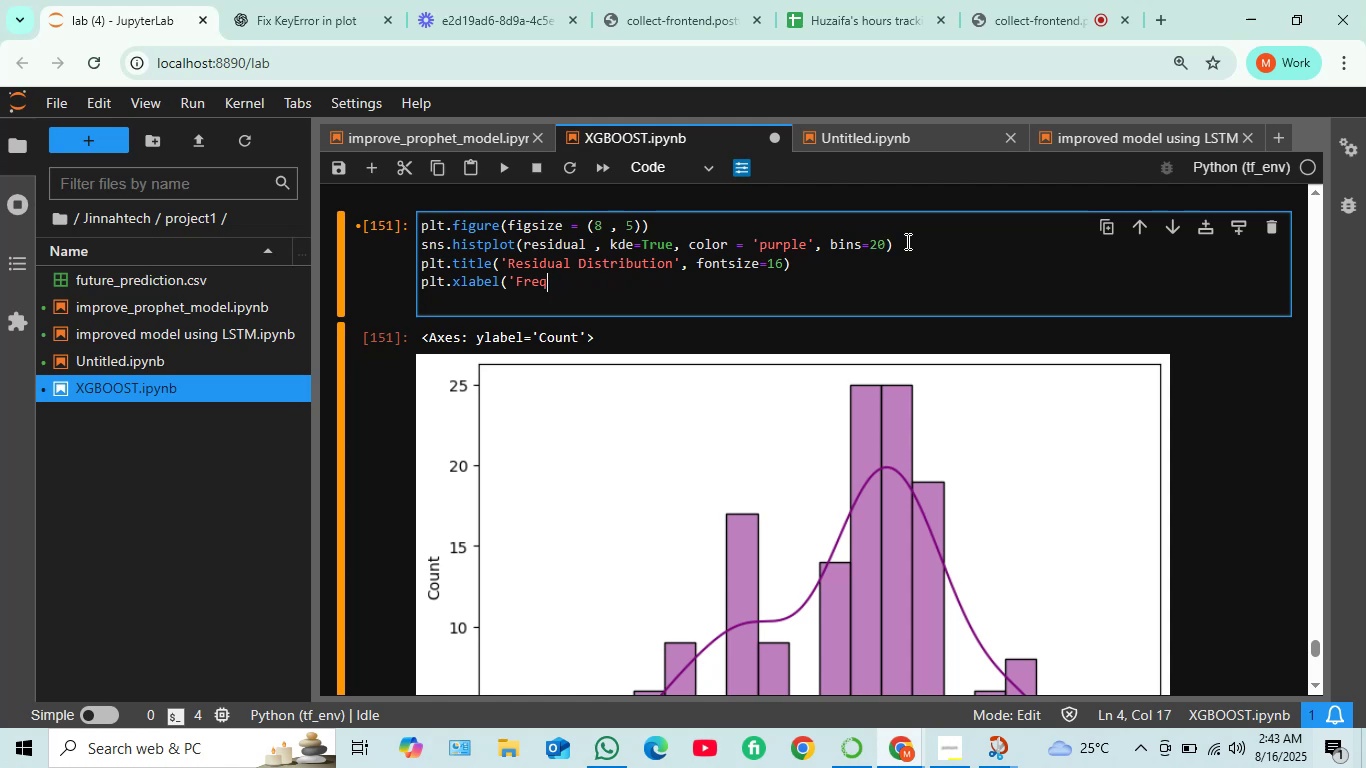 
key(Backspace)
 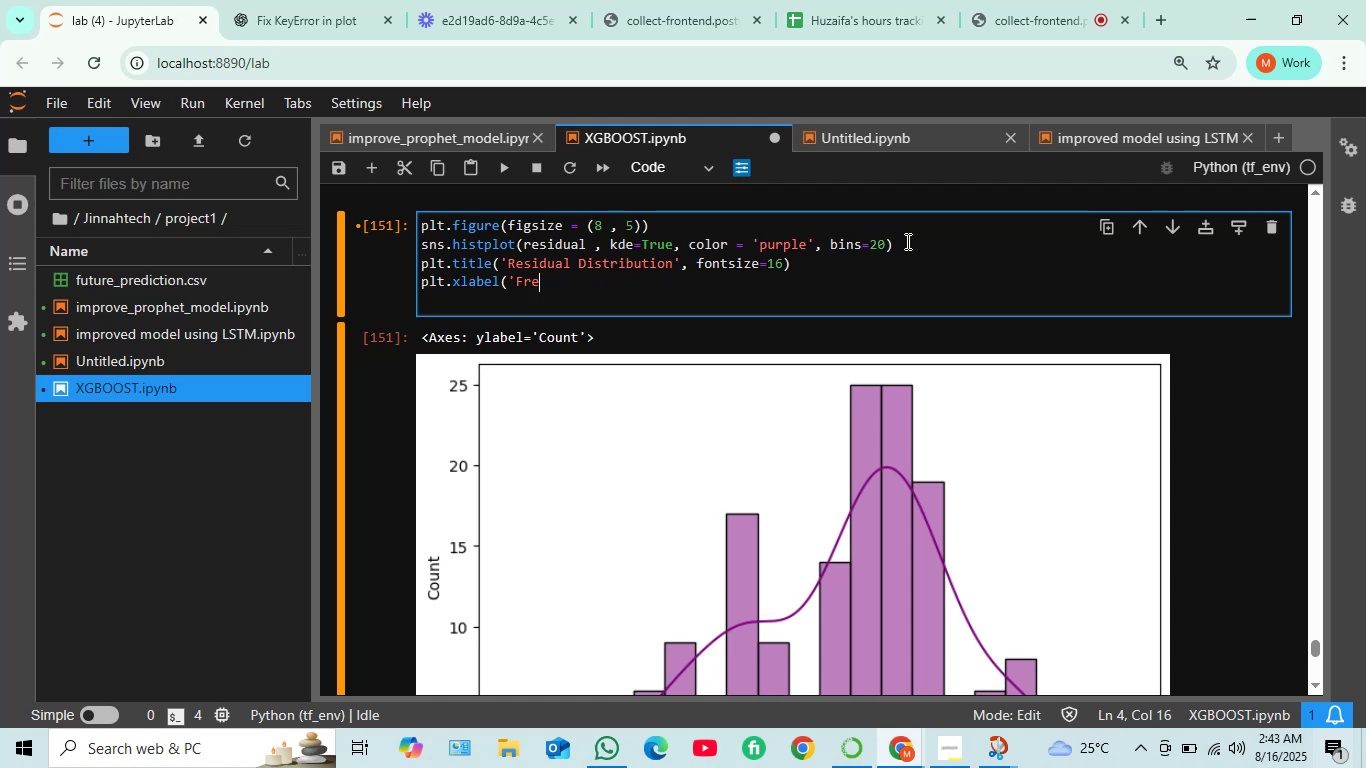 
key(Backspace)
 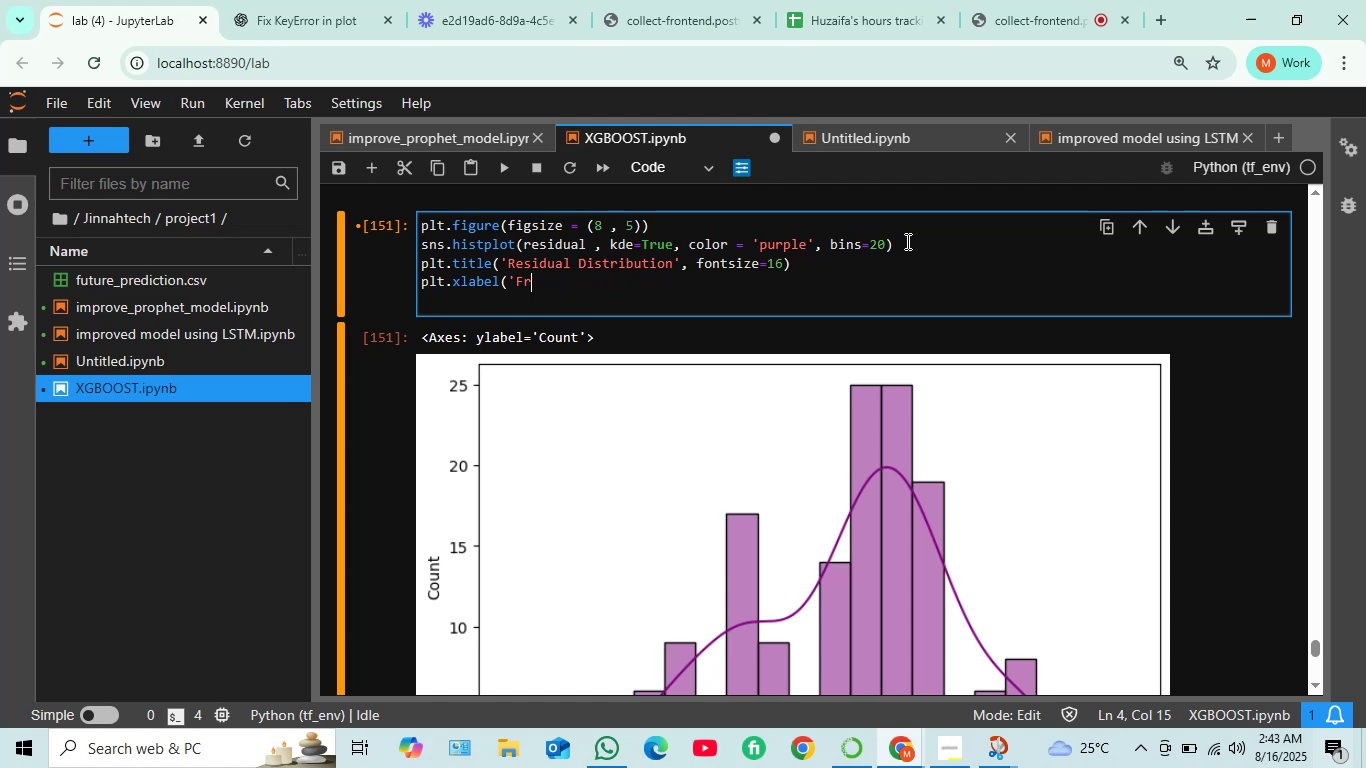 
key(Backspace)
 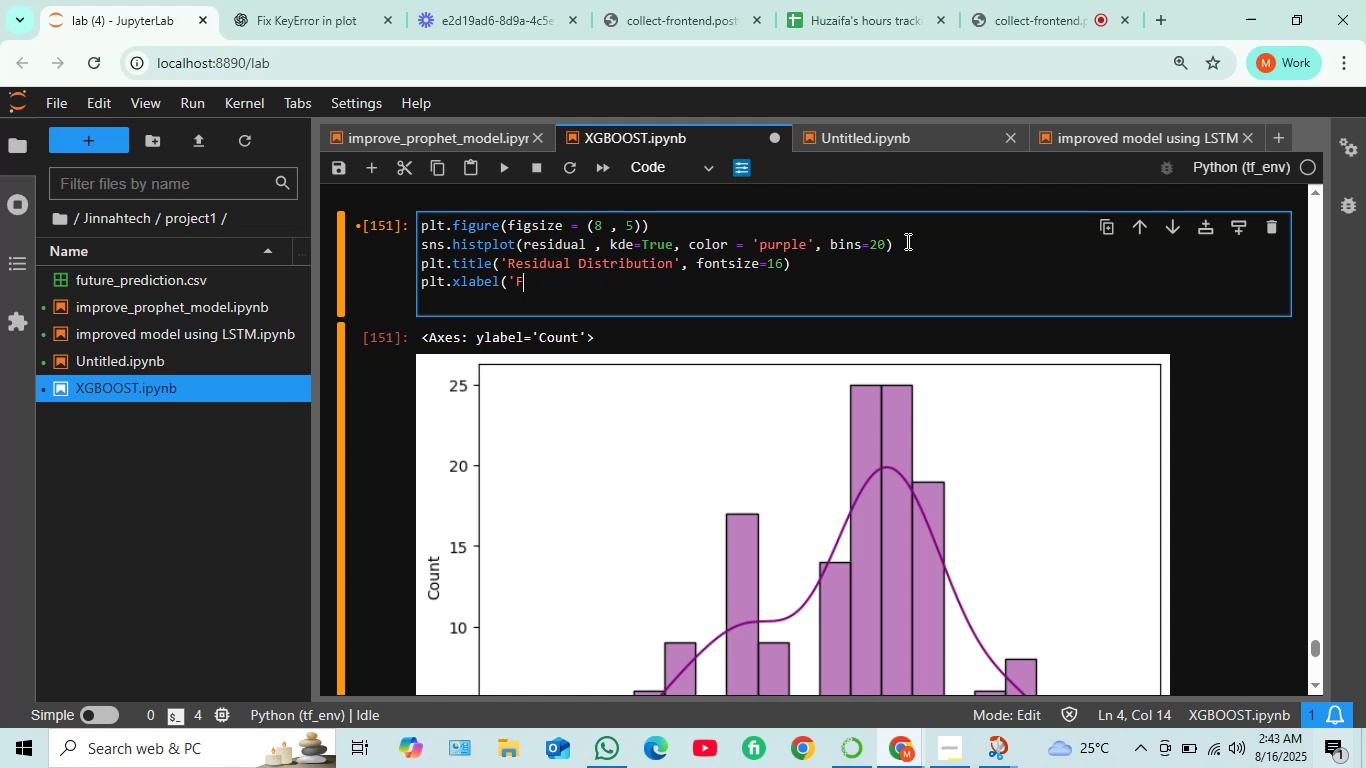 
key(Backspace)
 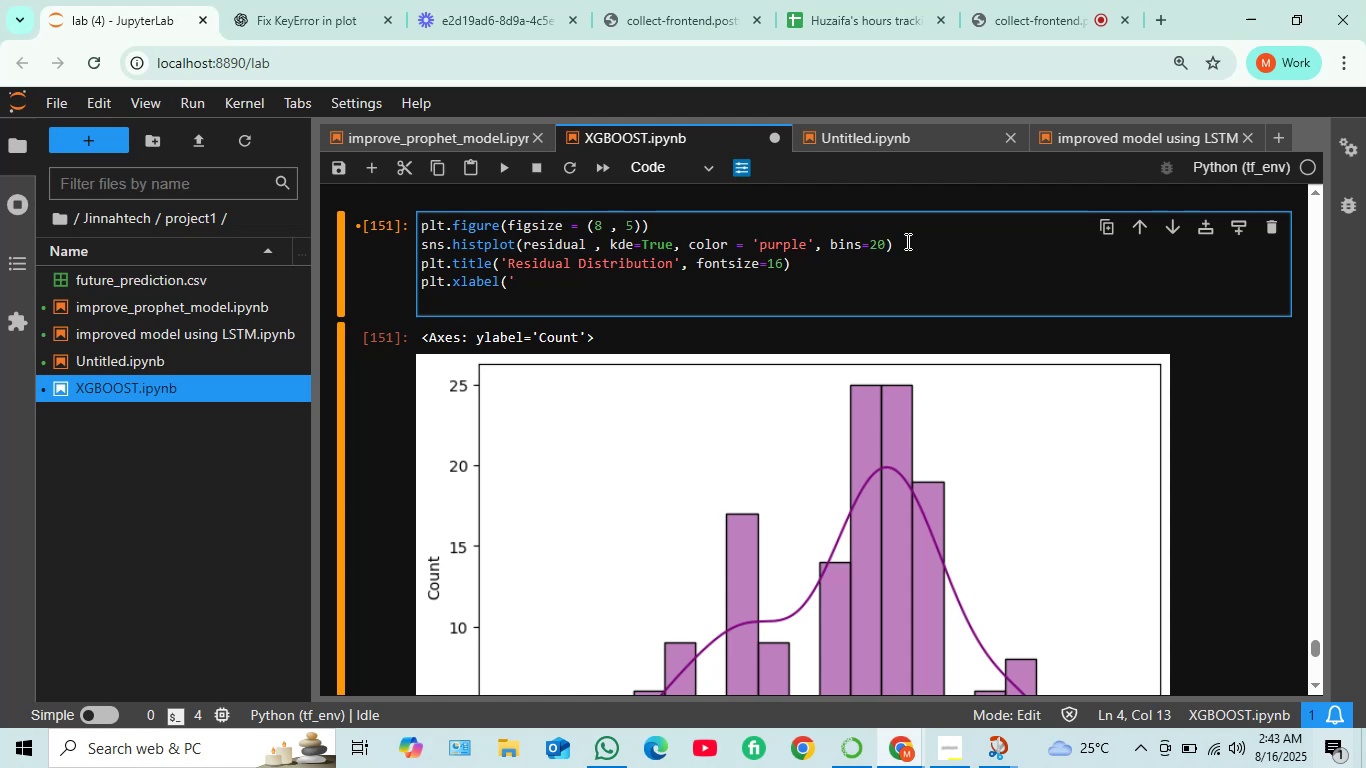 
wait(12.26)
 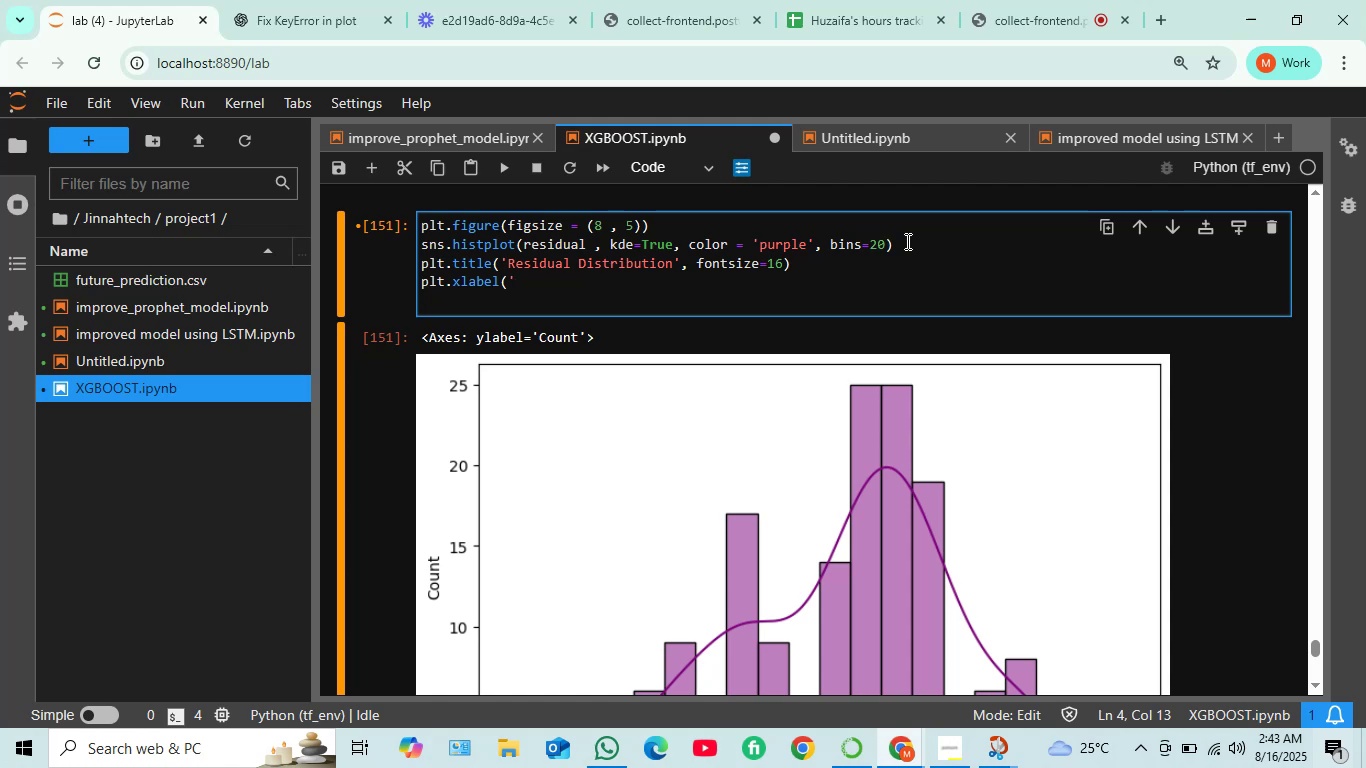 
key(F)
 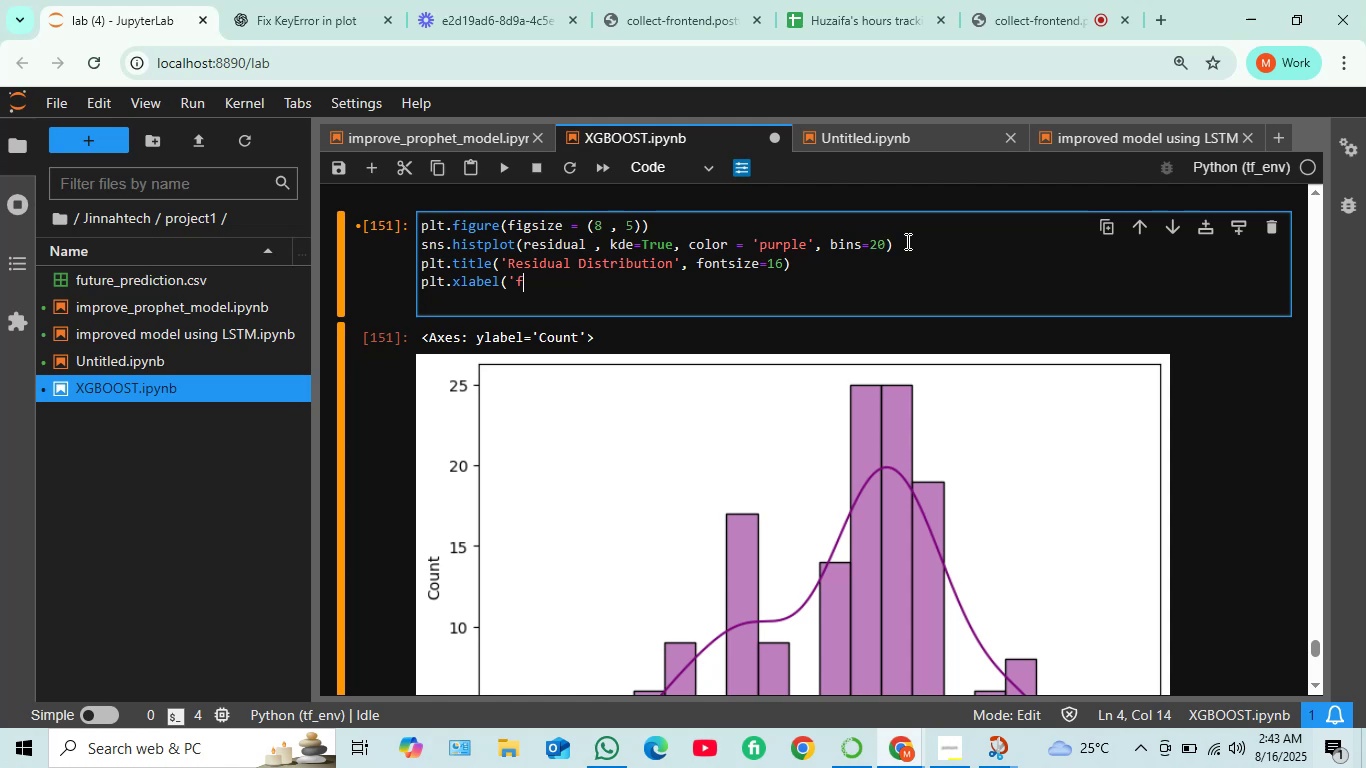 
key(Backspace)
 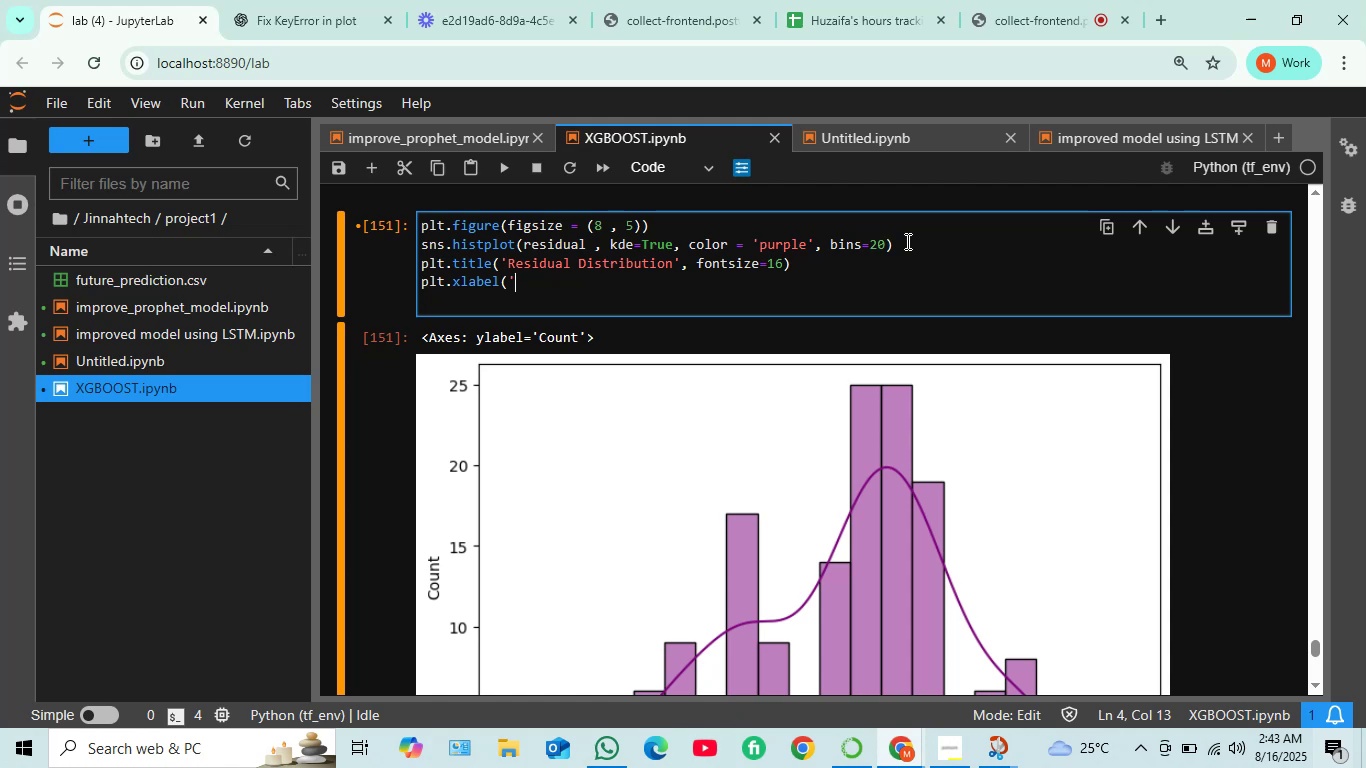 
wait(7.42)
 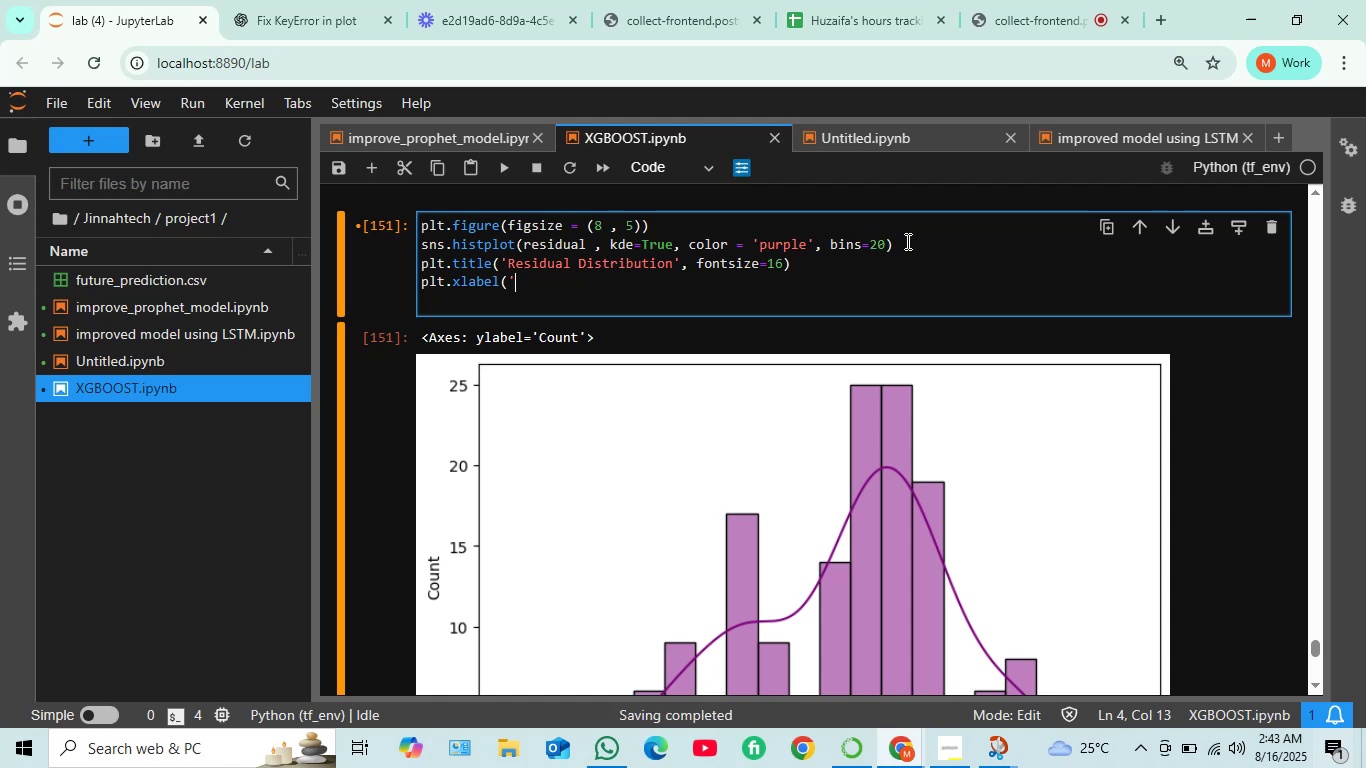 
key(Quote)
 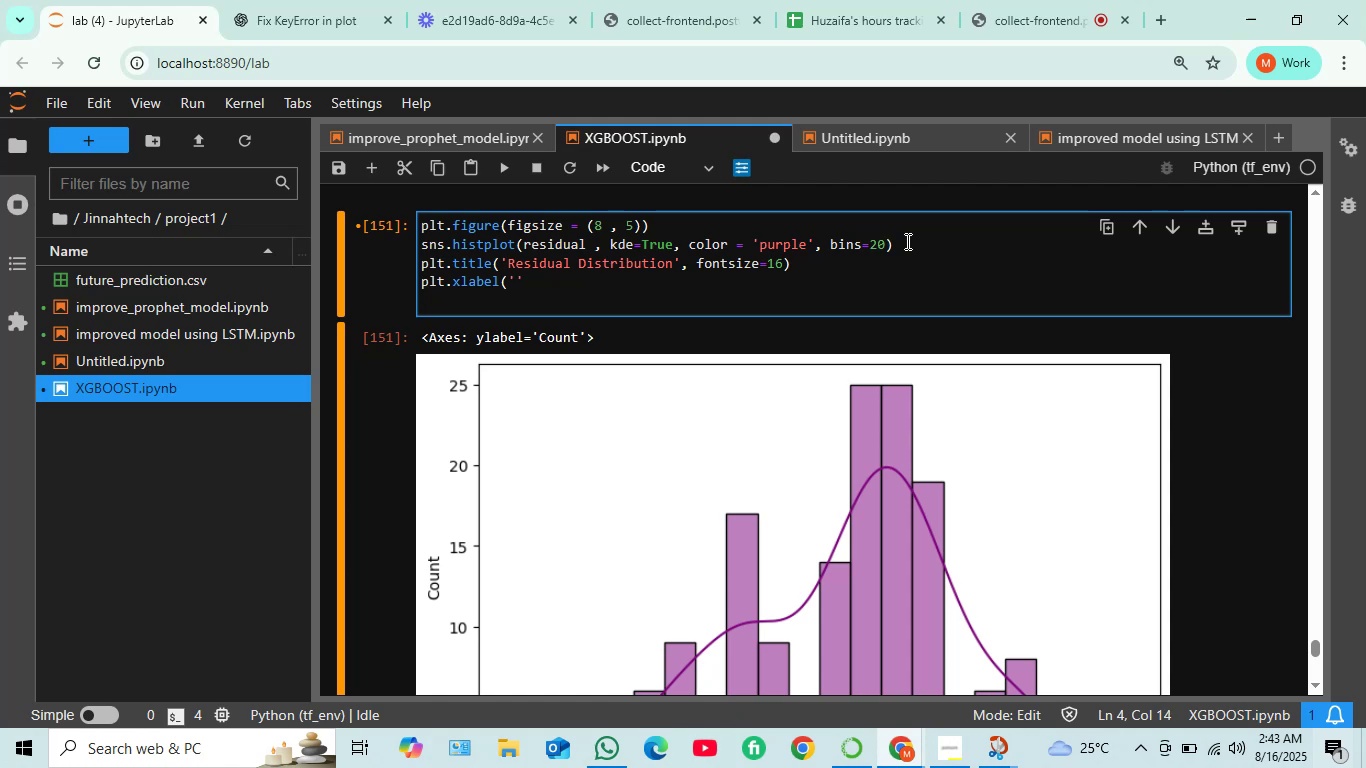 
key(ArrowLeft)
 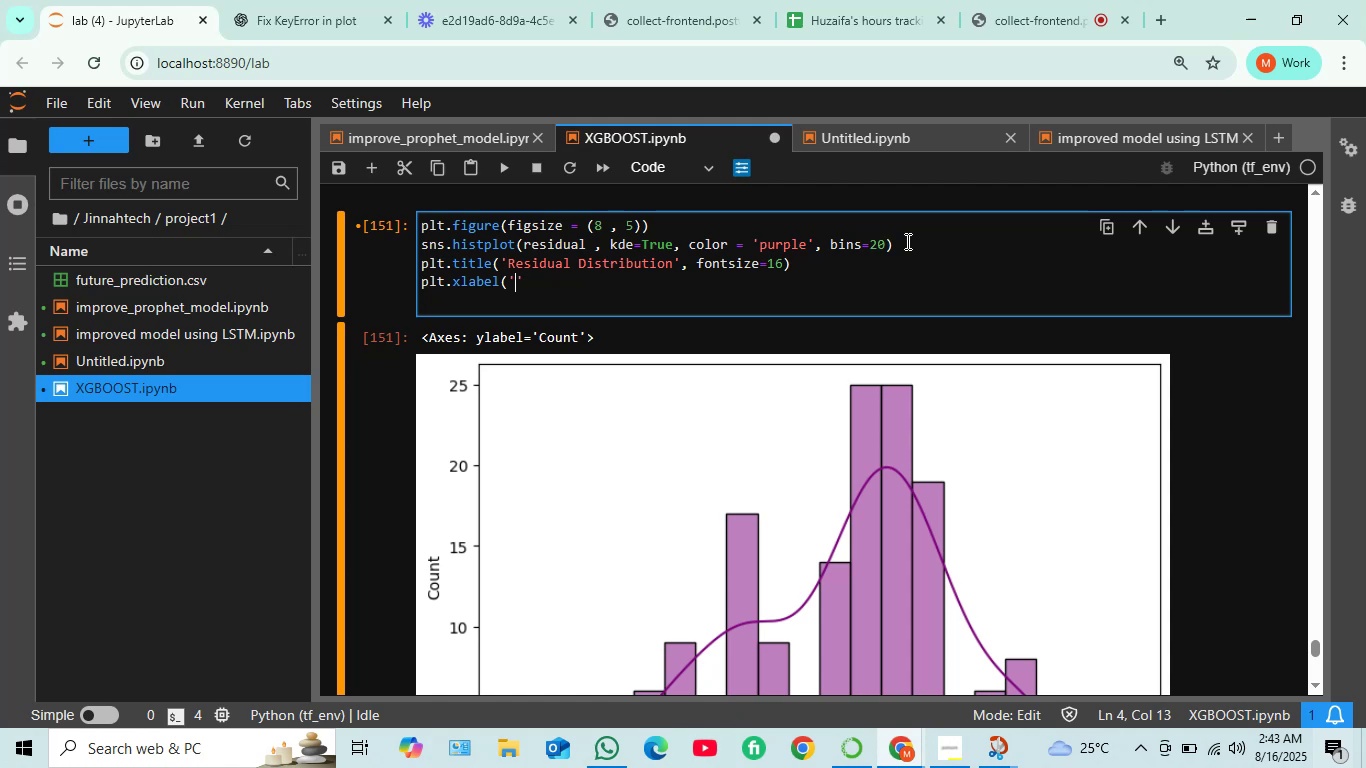 
type(Error)
 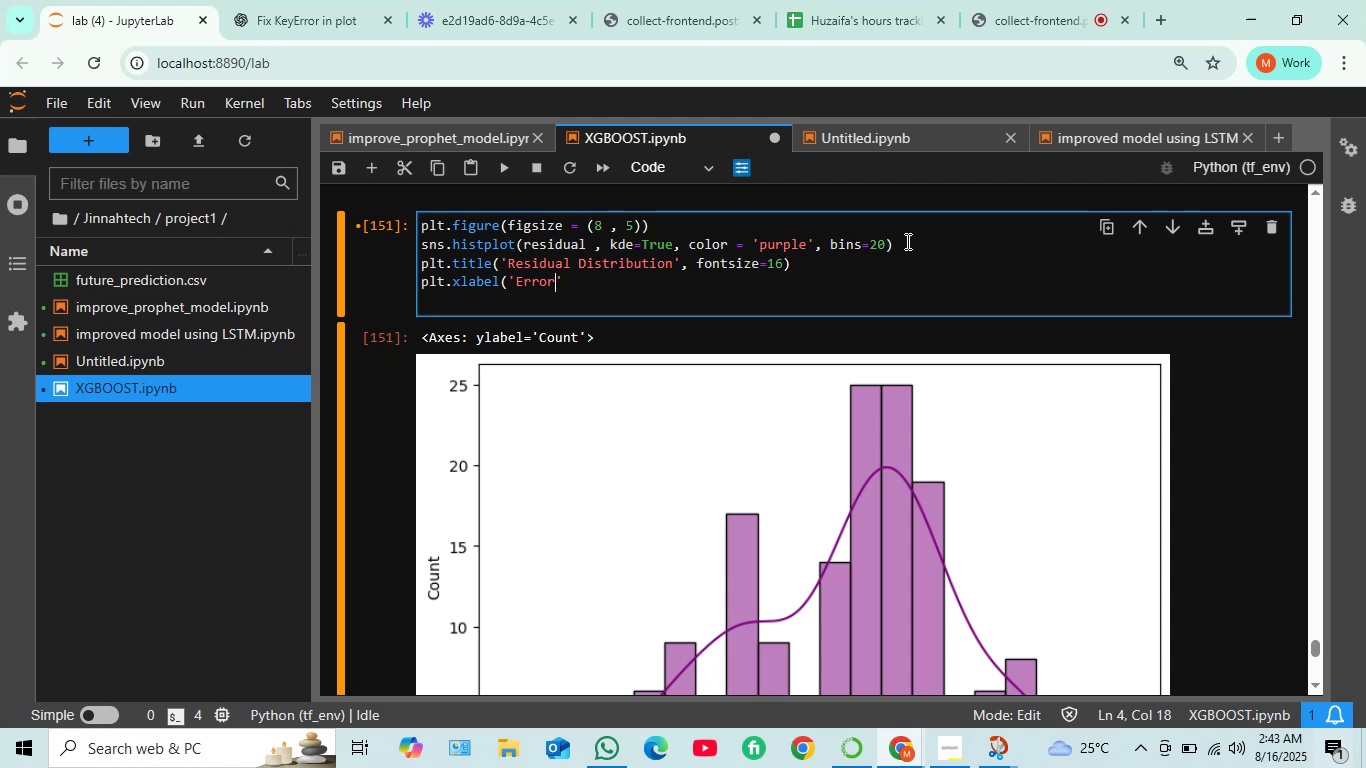 
wait(5.83)
 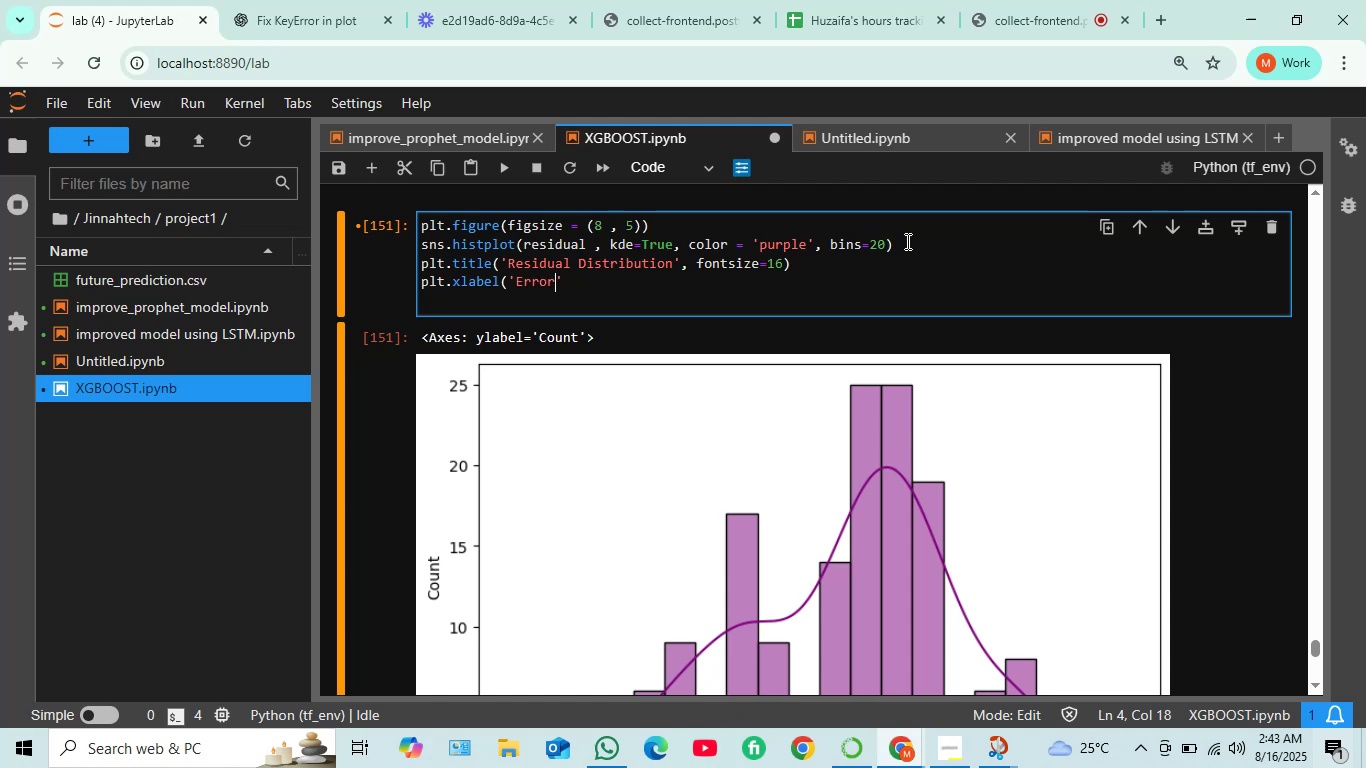 
key(ArrowRight)
 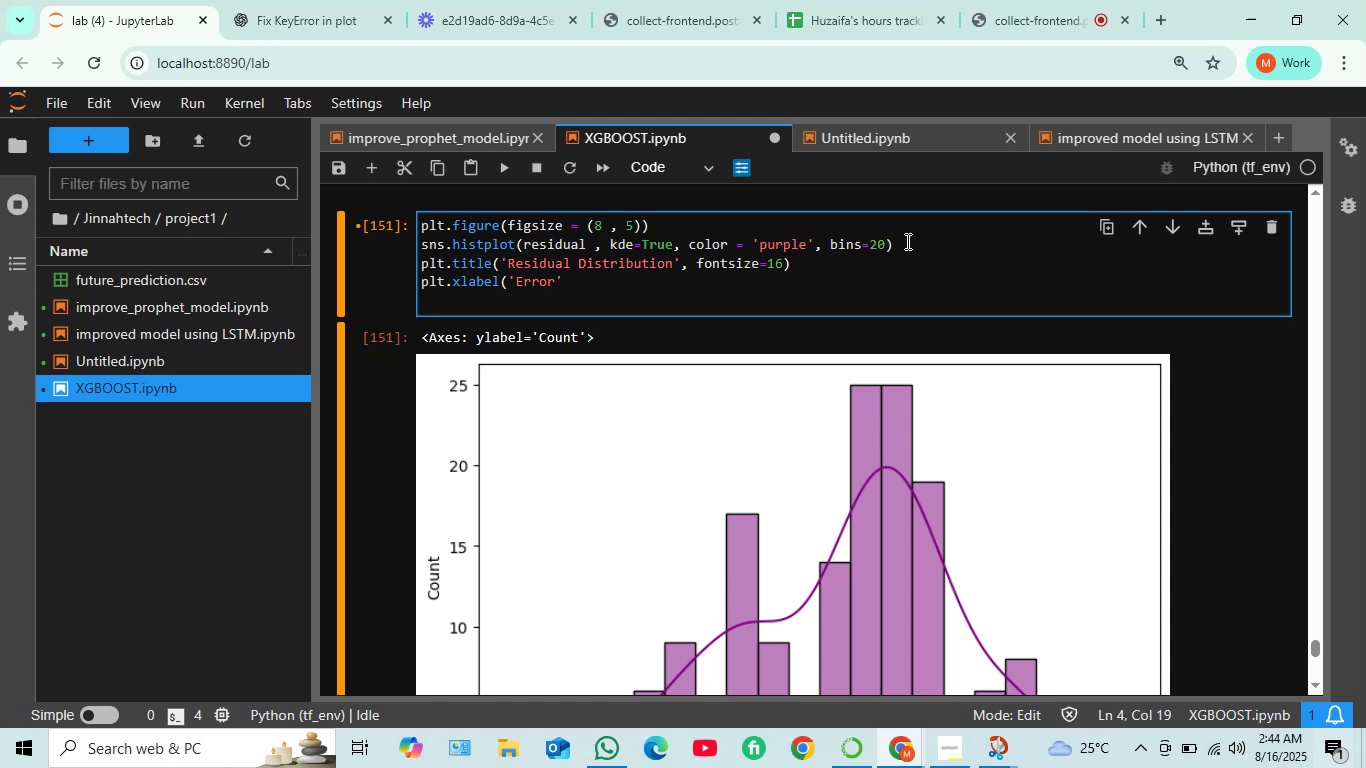 
key(ArrowLeft)
 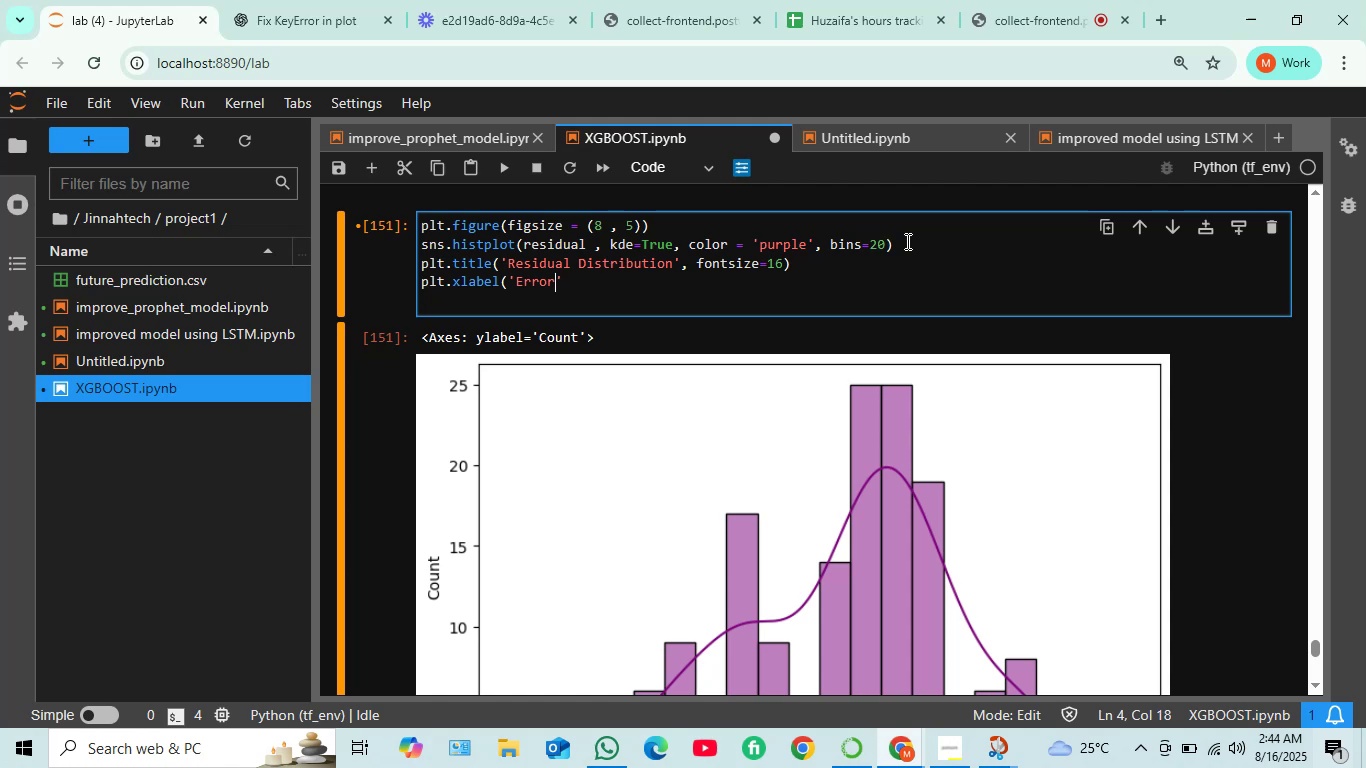 
type( ($))
 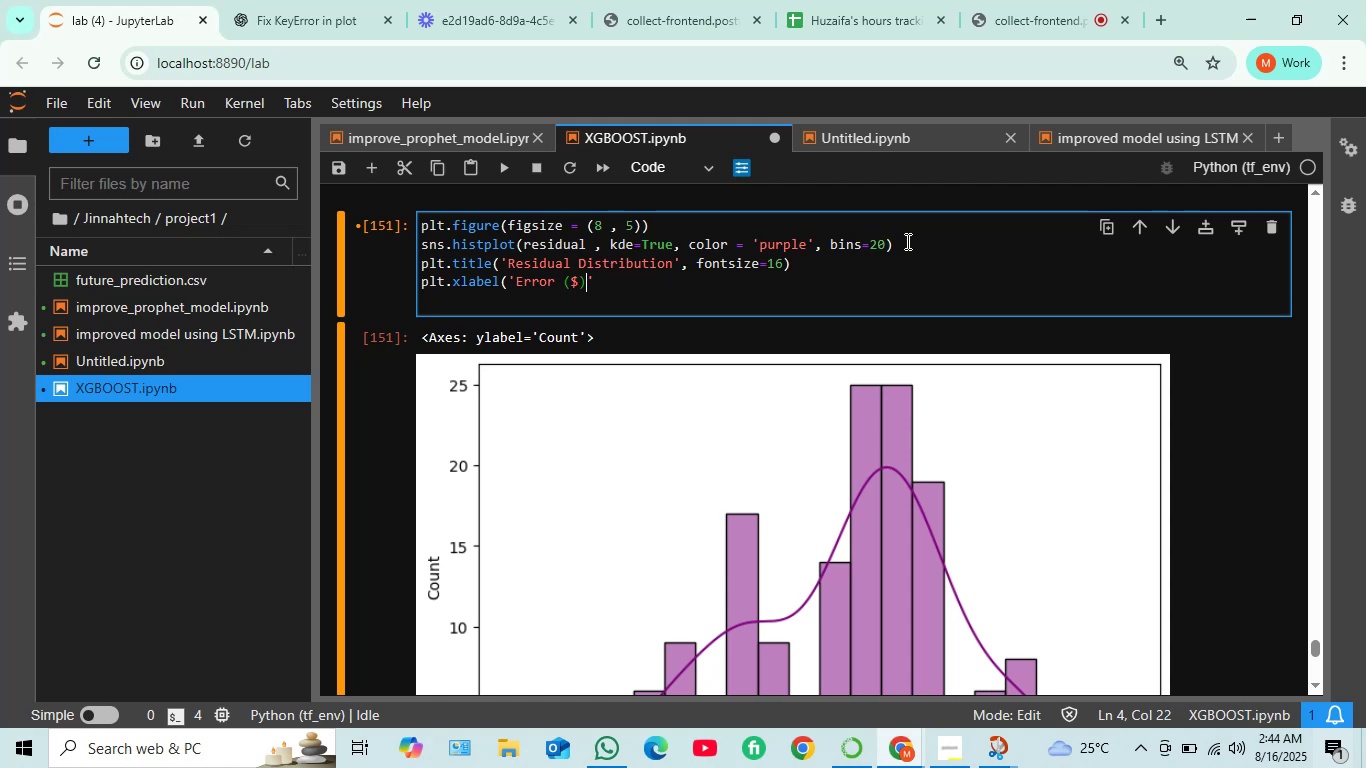 
key(ArrowRight)
 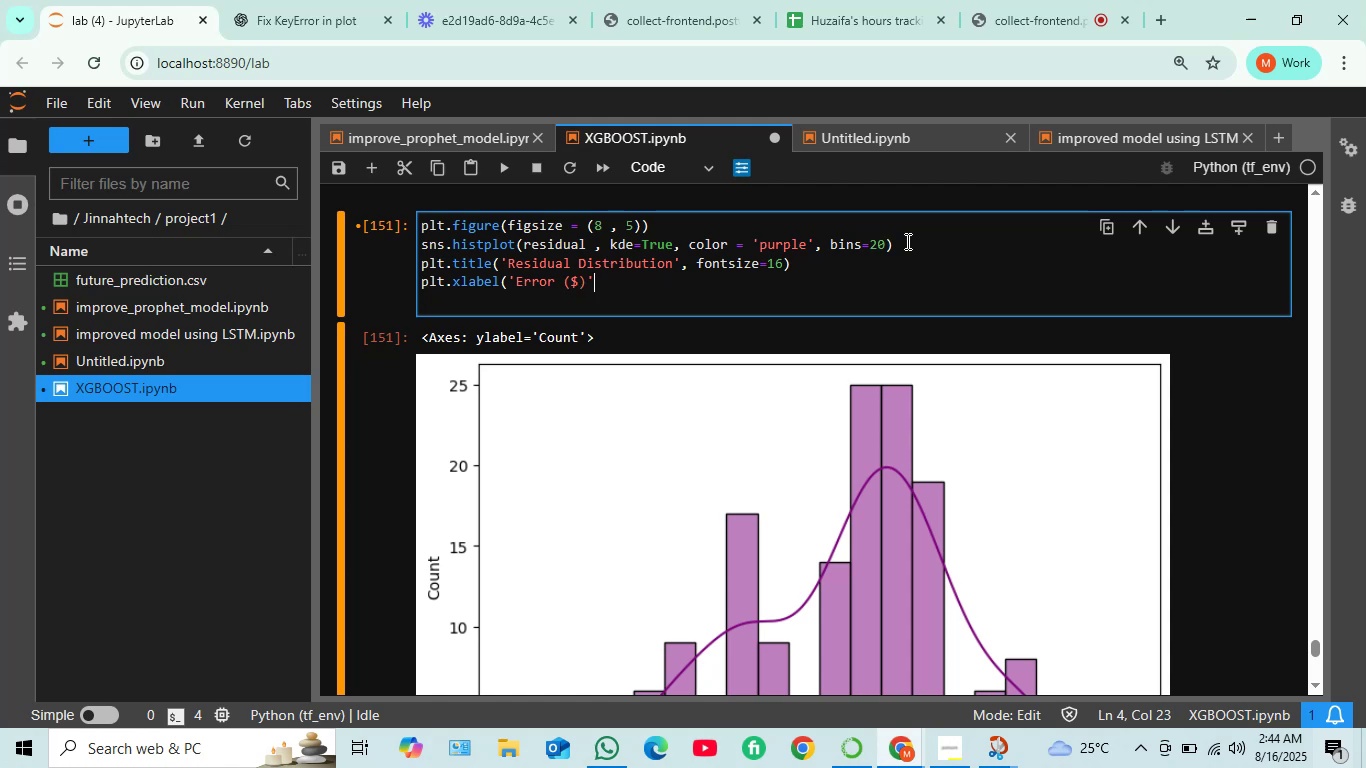 
key(Comma)
 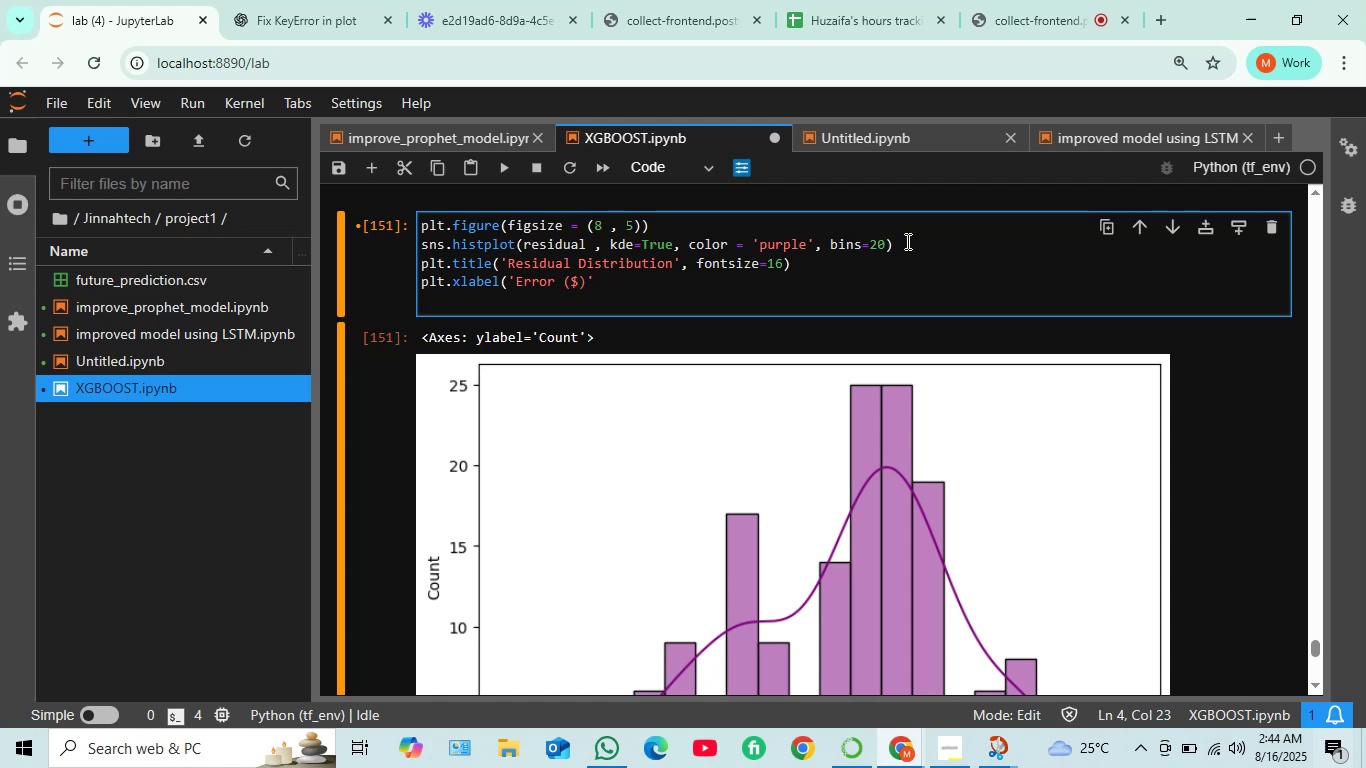 
key(Space)
 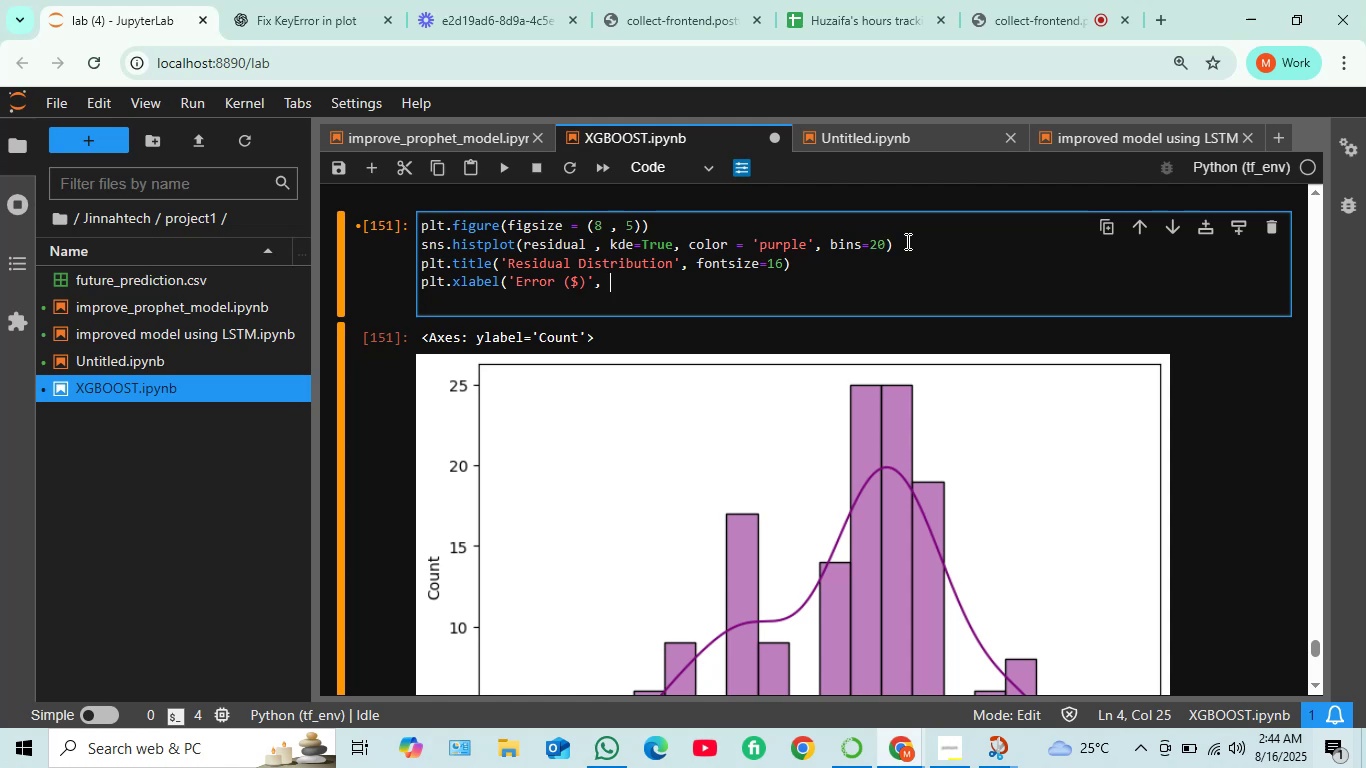 
type(fontsie=12)
key(Backspace)
key(Backspace)
key(Backspace)
key(Backspace)
key(Backspace)
type(ize=12))
 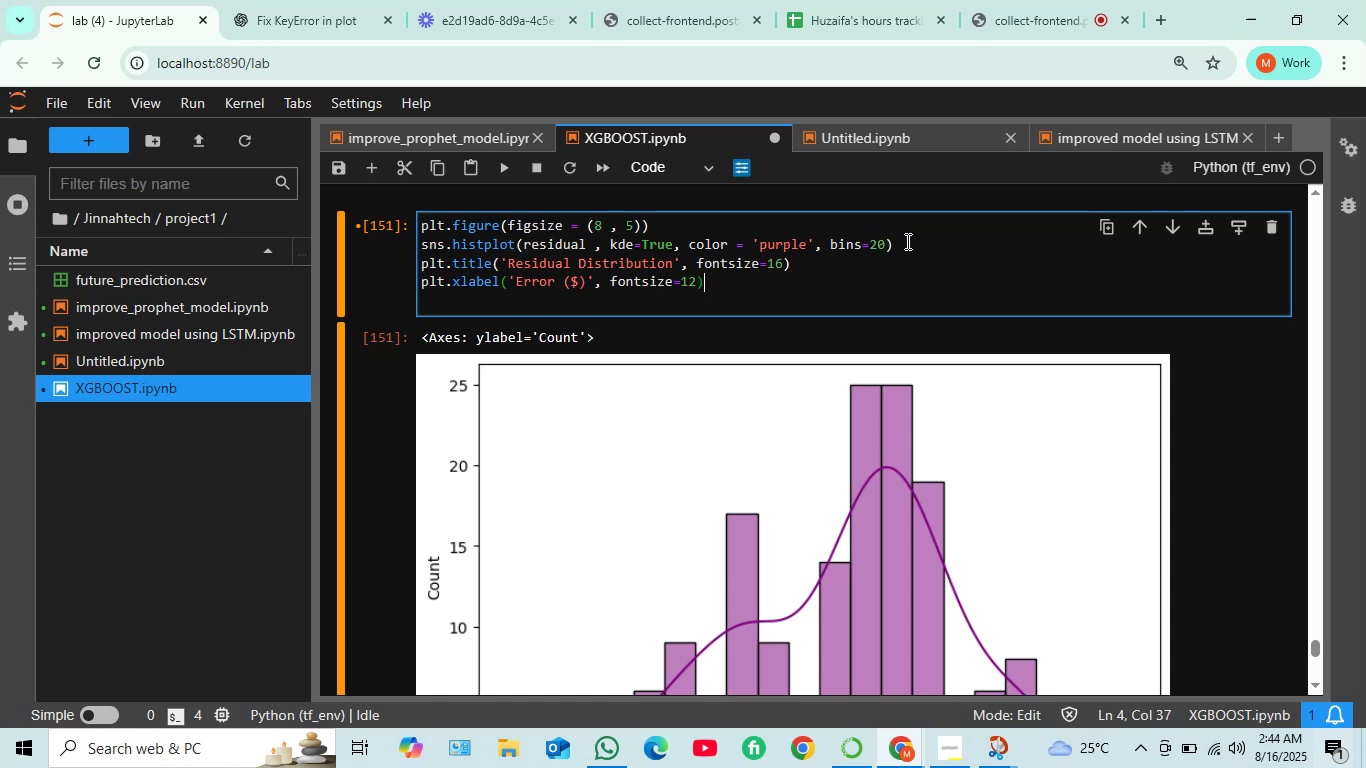 
key(Enter)
 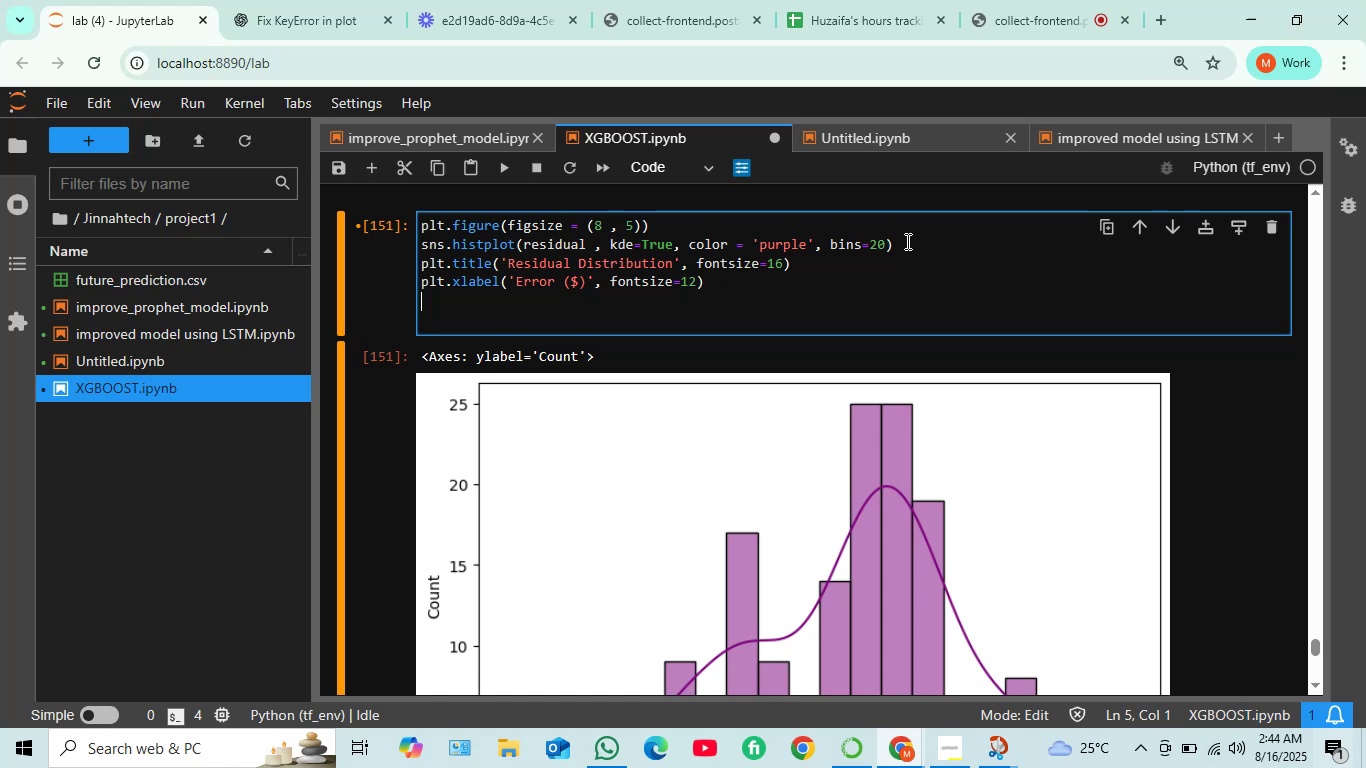 
wait(6.44)
 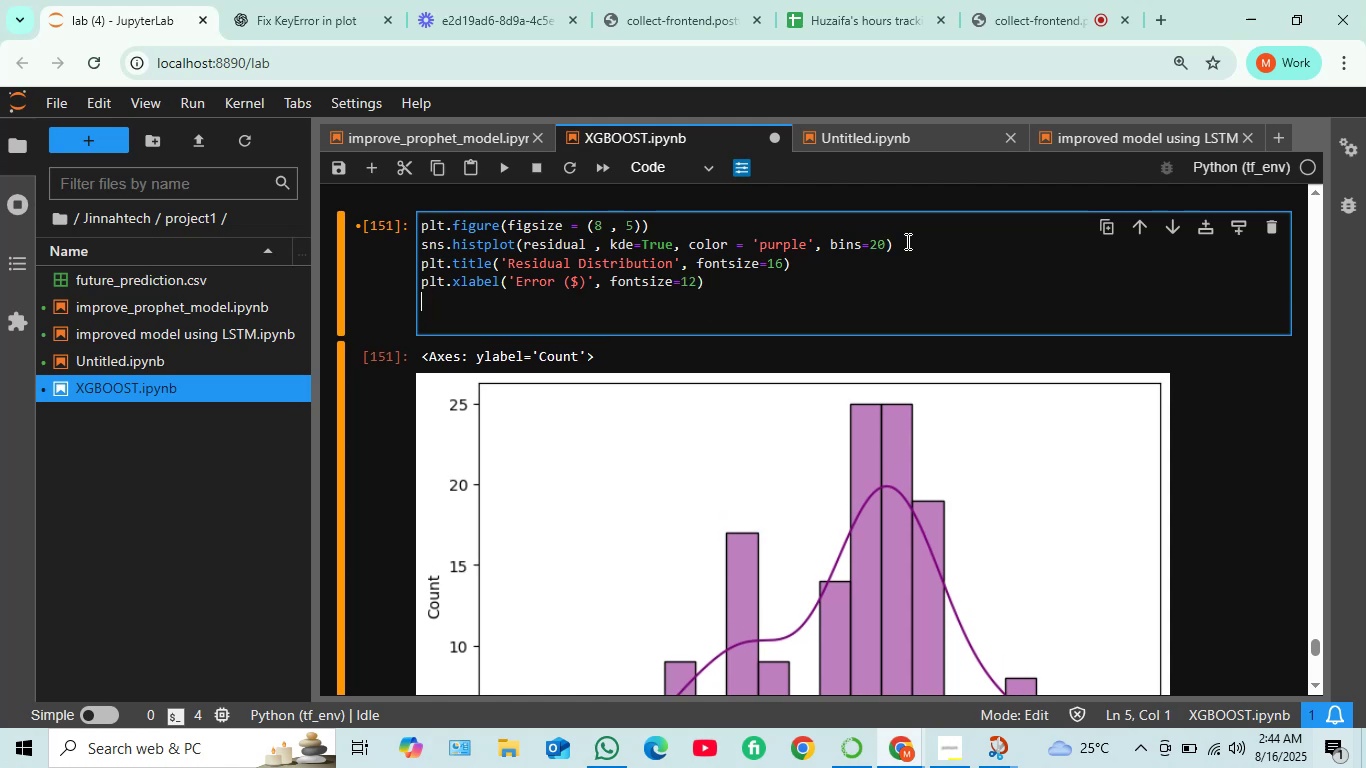 
type(plt.ylabel()
 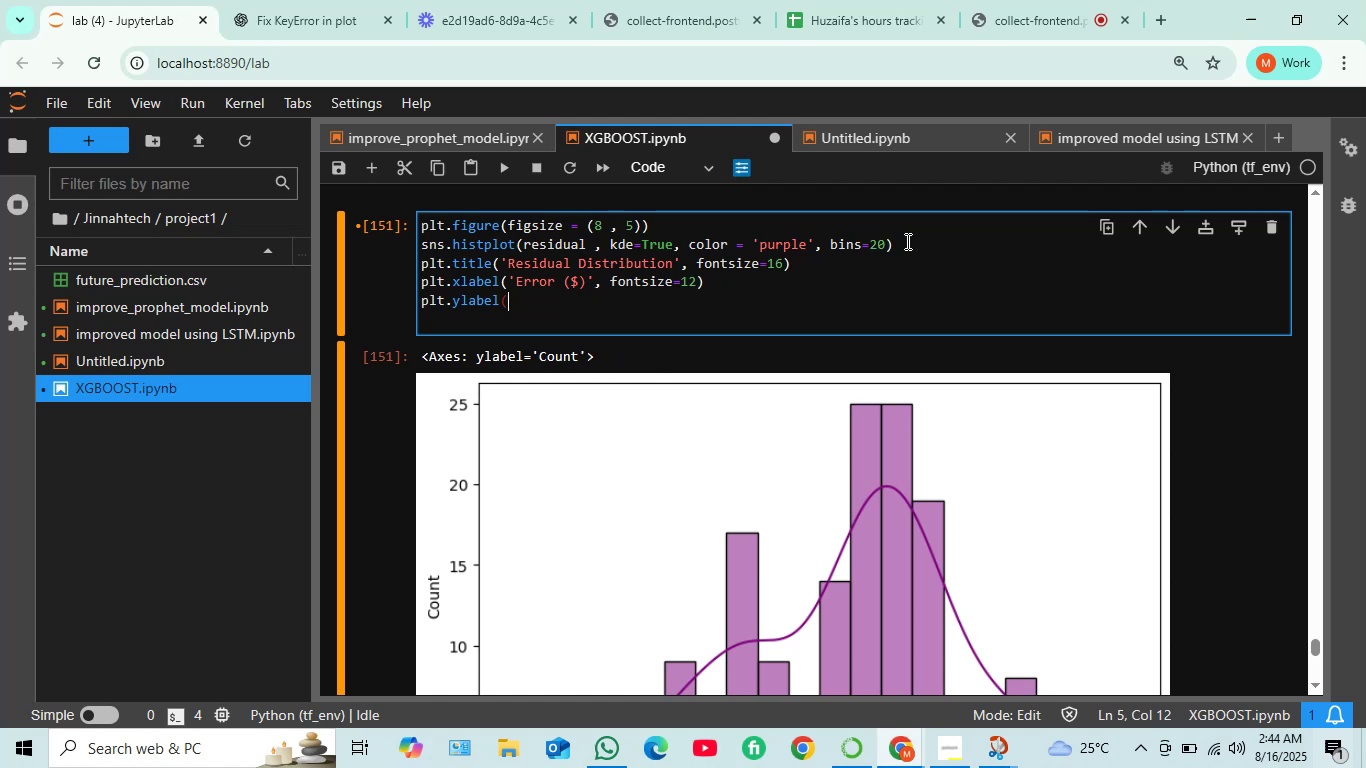 
wait(5.94)
 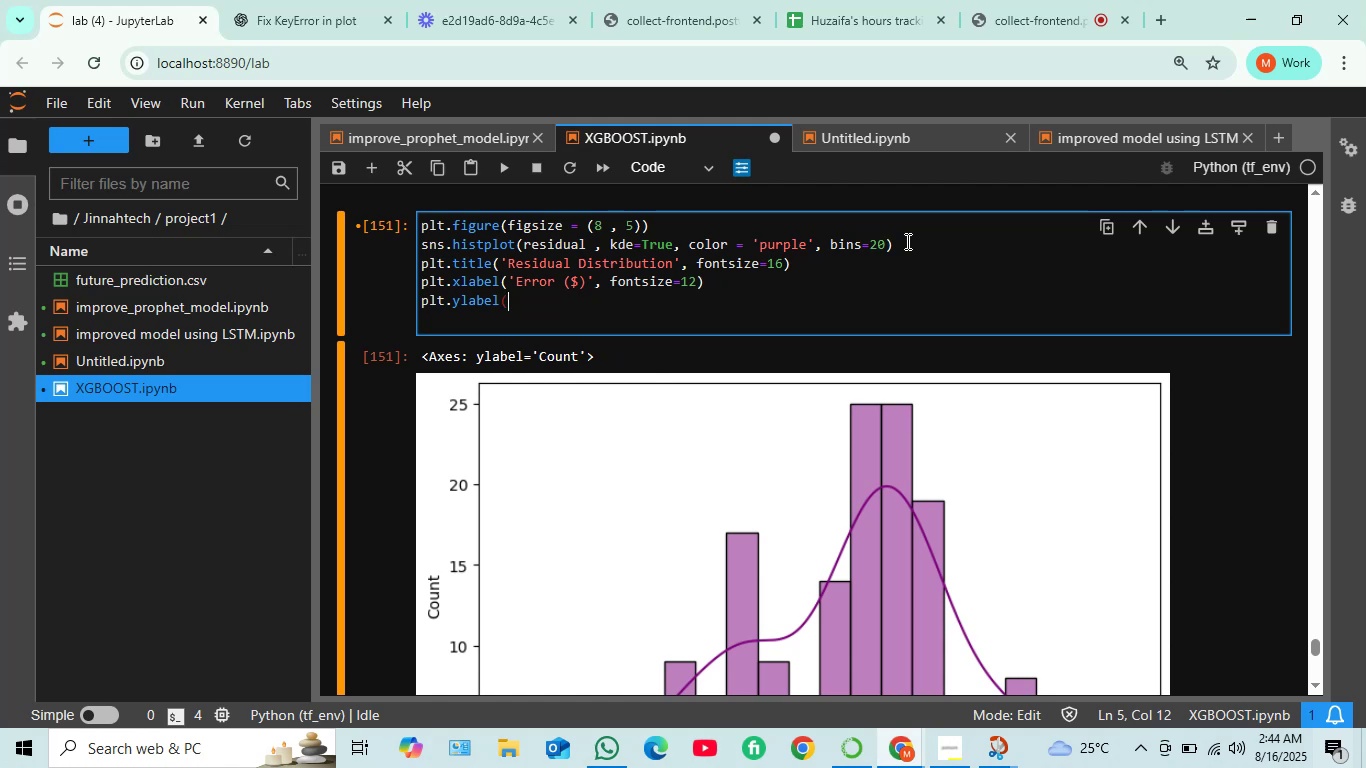 
type('fre)
key(Backspace)
key(Backspace)
key(Backspace)
type(Frequency)
 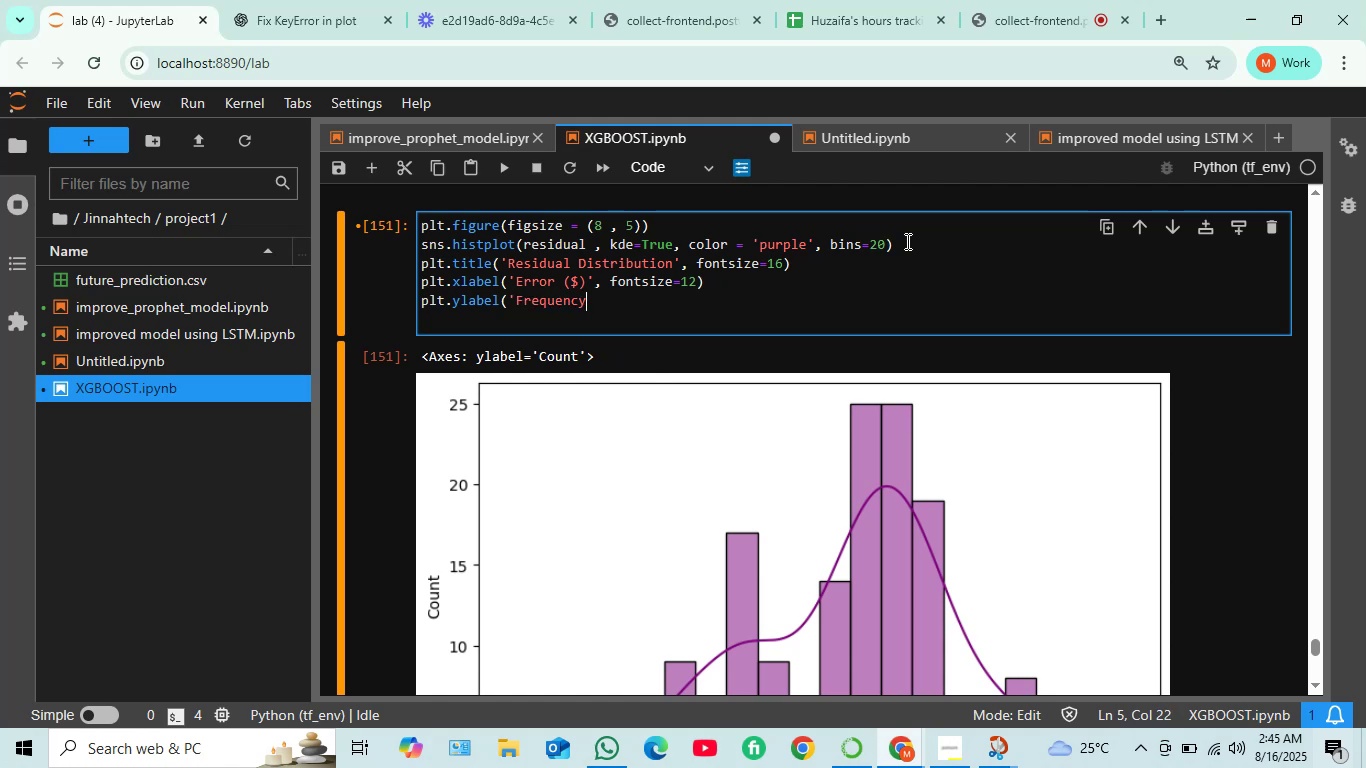 
wait(7.33)
 